 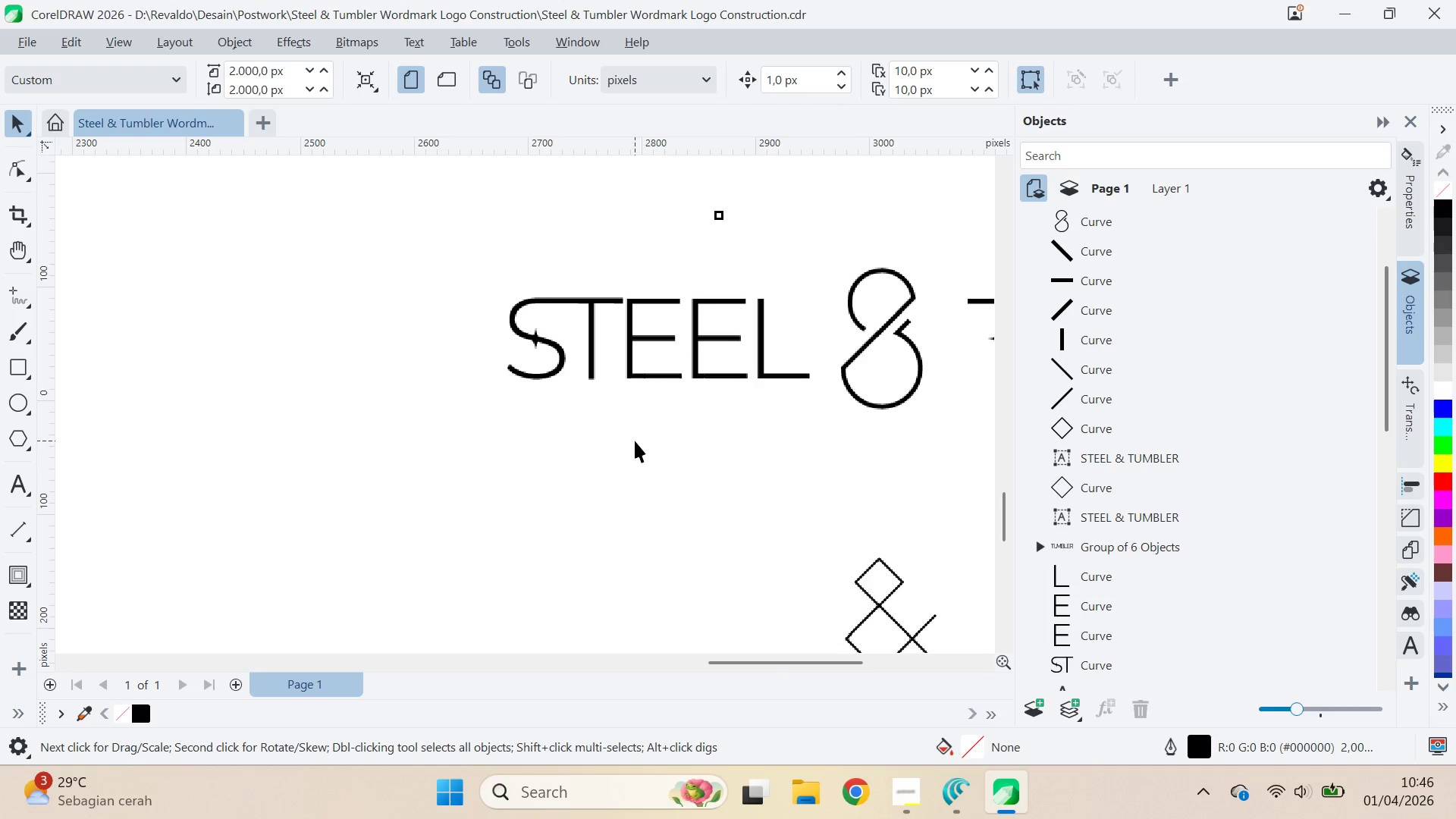 
left_click_drag(start_coordinate=[649, 432], to_coordinate=[617, 462])
 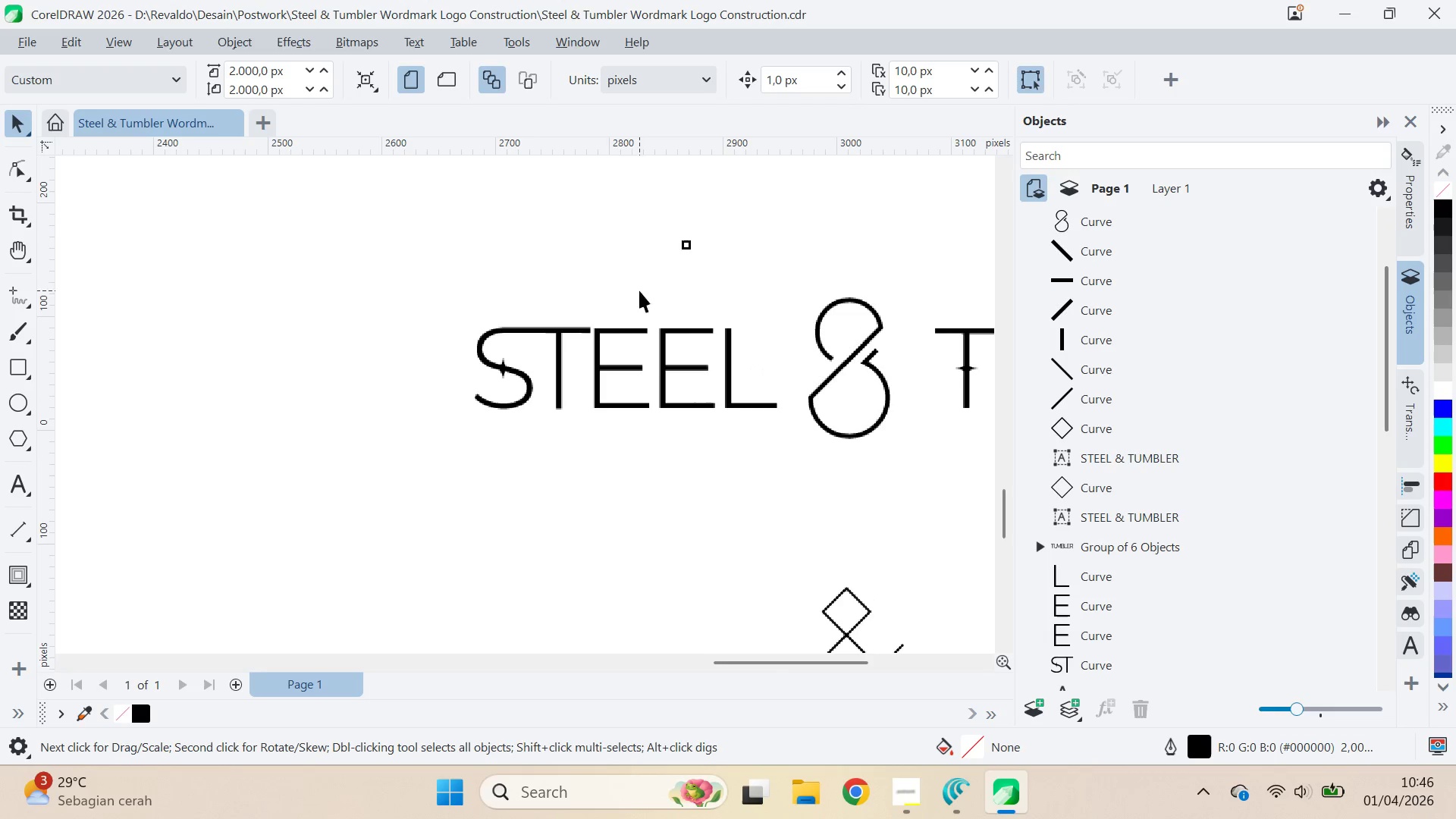 
scroll: coordinate [622, 321], scroll_direction: up, amount: 3.0
 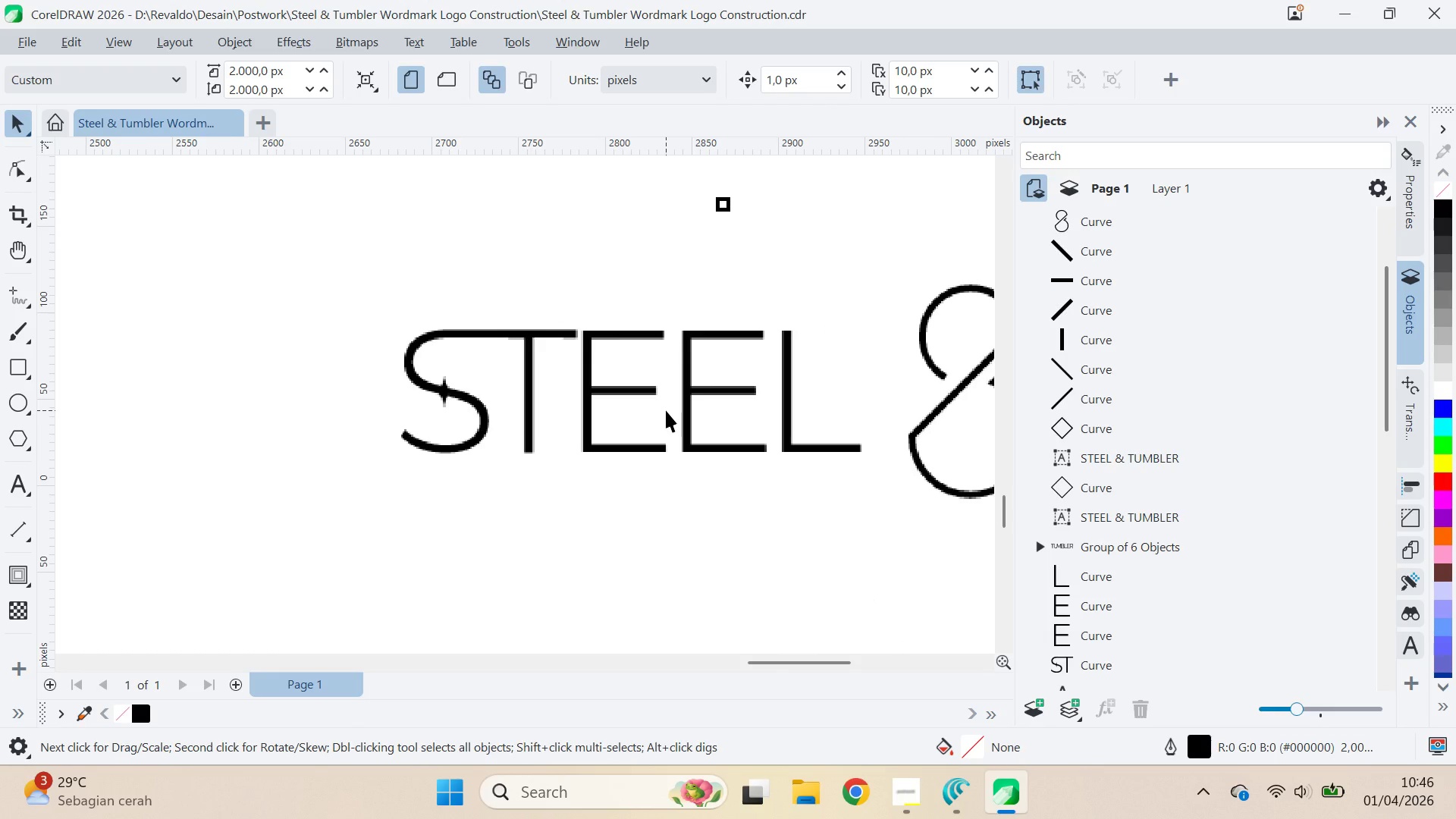 
left_click([718, 210])
 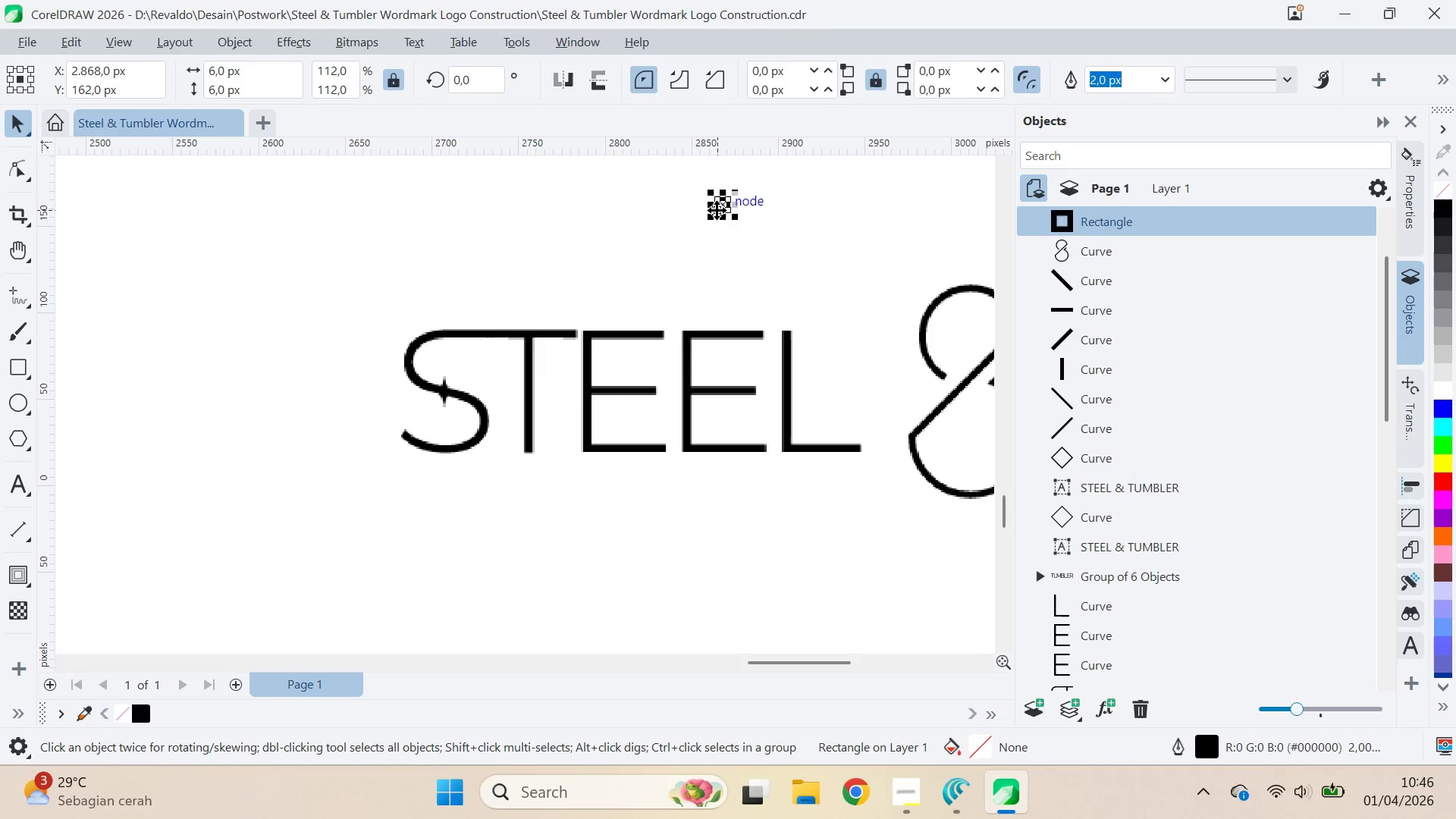 
left_click_drag(start_coordinate=[717, 212], to_coordinate=[575, 341])
 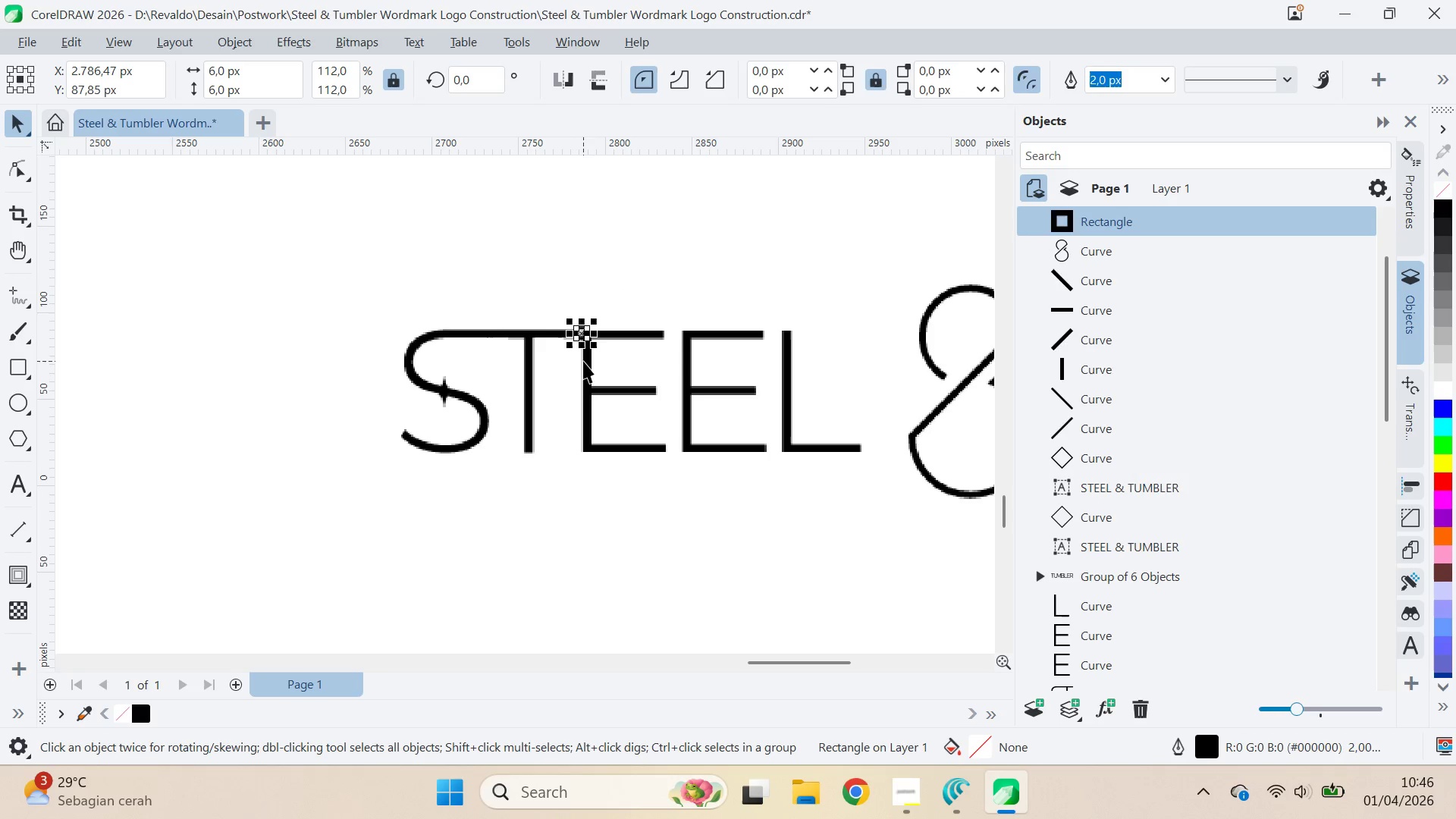 
left_click([589, 369])
 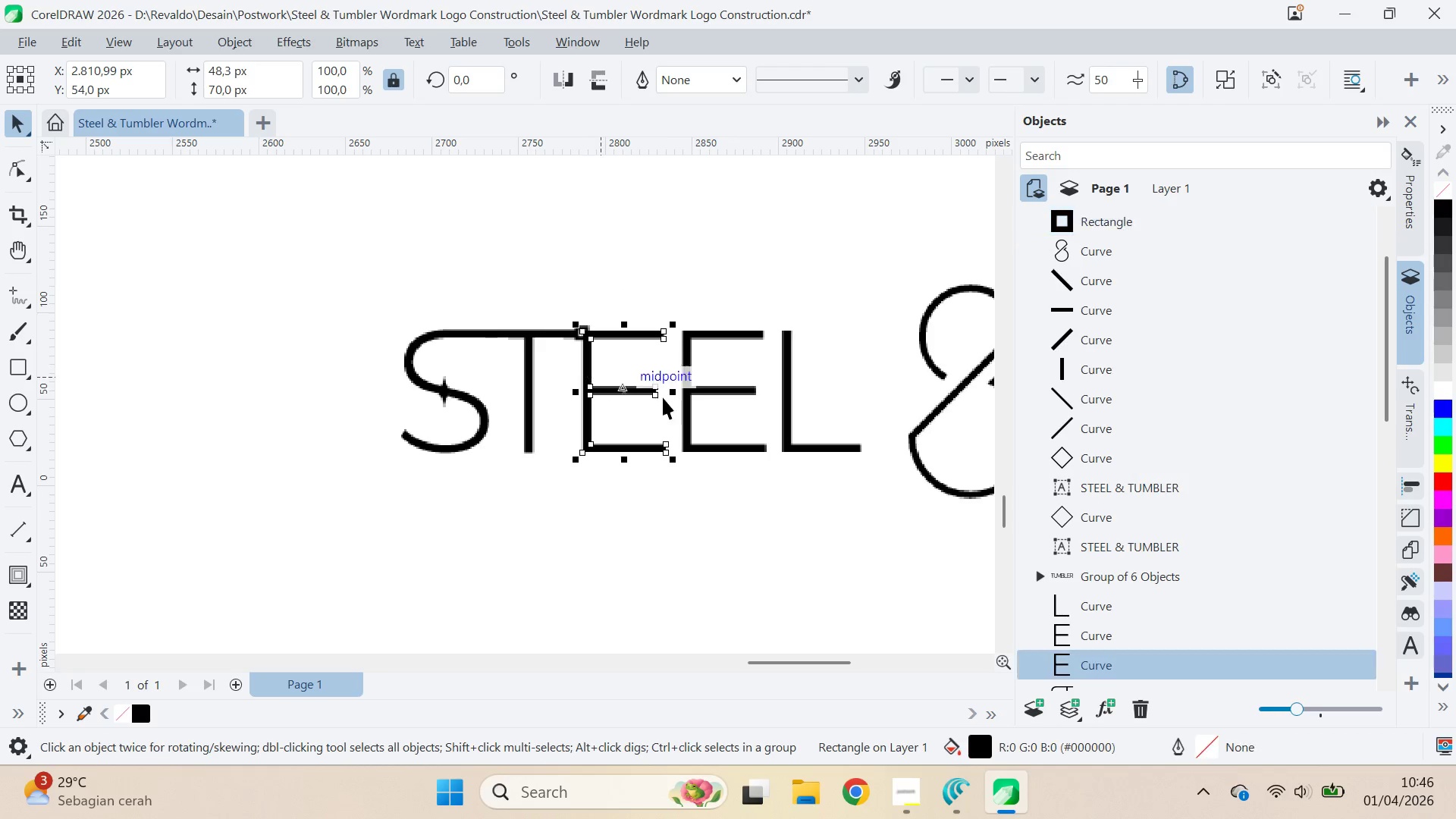 
hold_key(key=ShiftLeft, duration=1.33)
left_click([691, 396])
 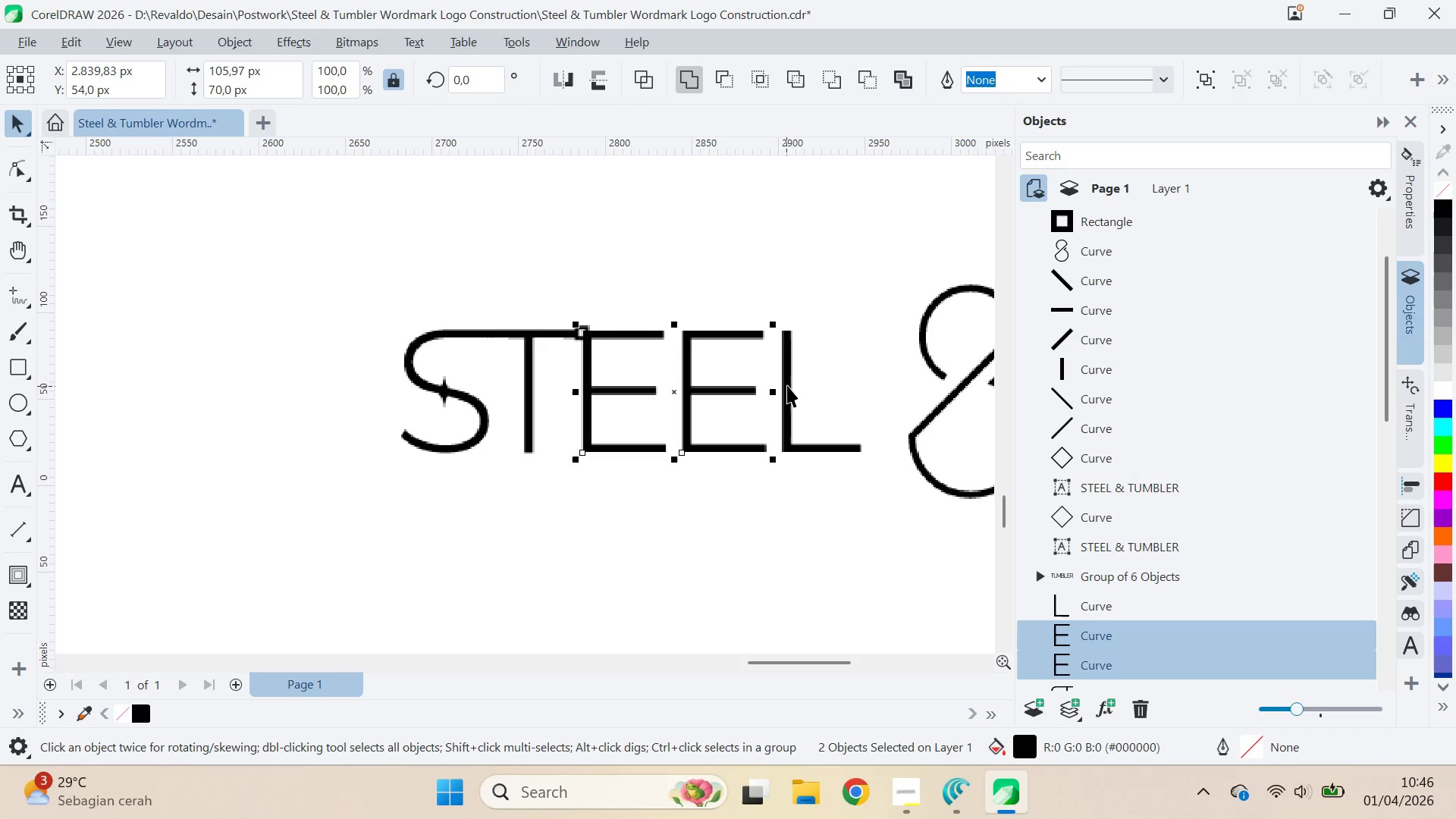 
left_click([787, 385])
 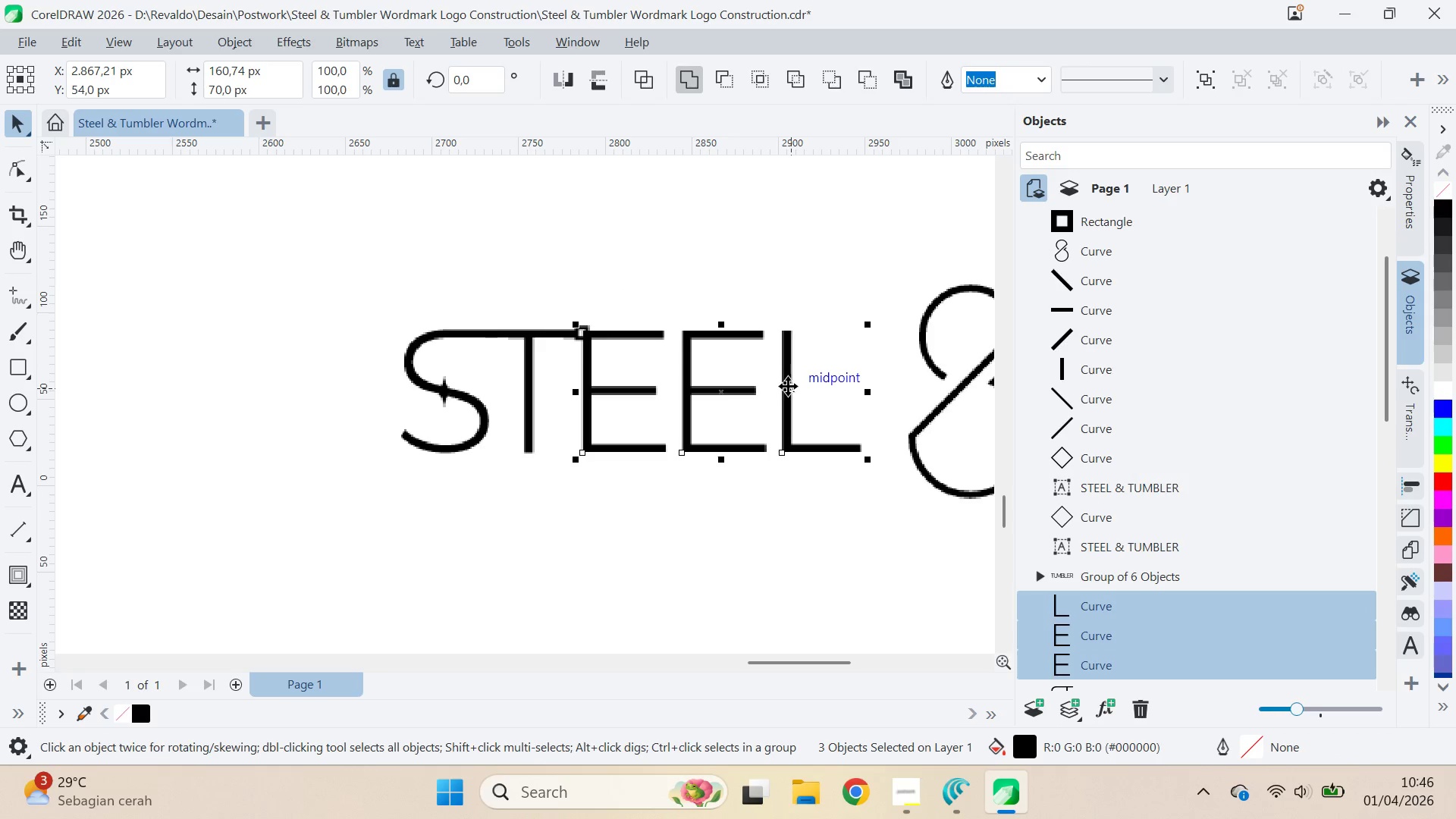 
key(Control+Q)
 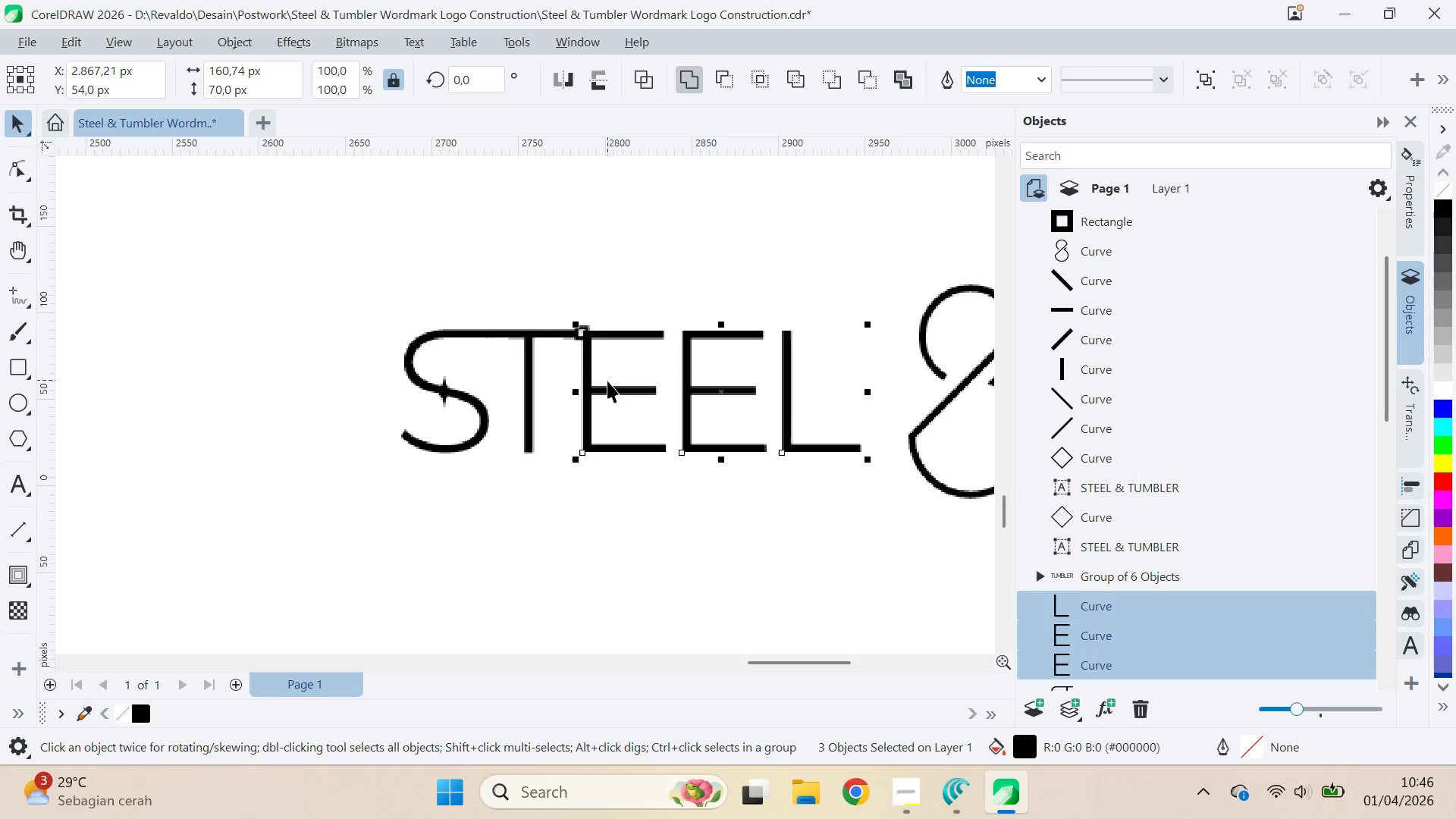 
left_click_drag(start_coordinate=[609, 391], to_coordinate=[639, 408])
 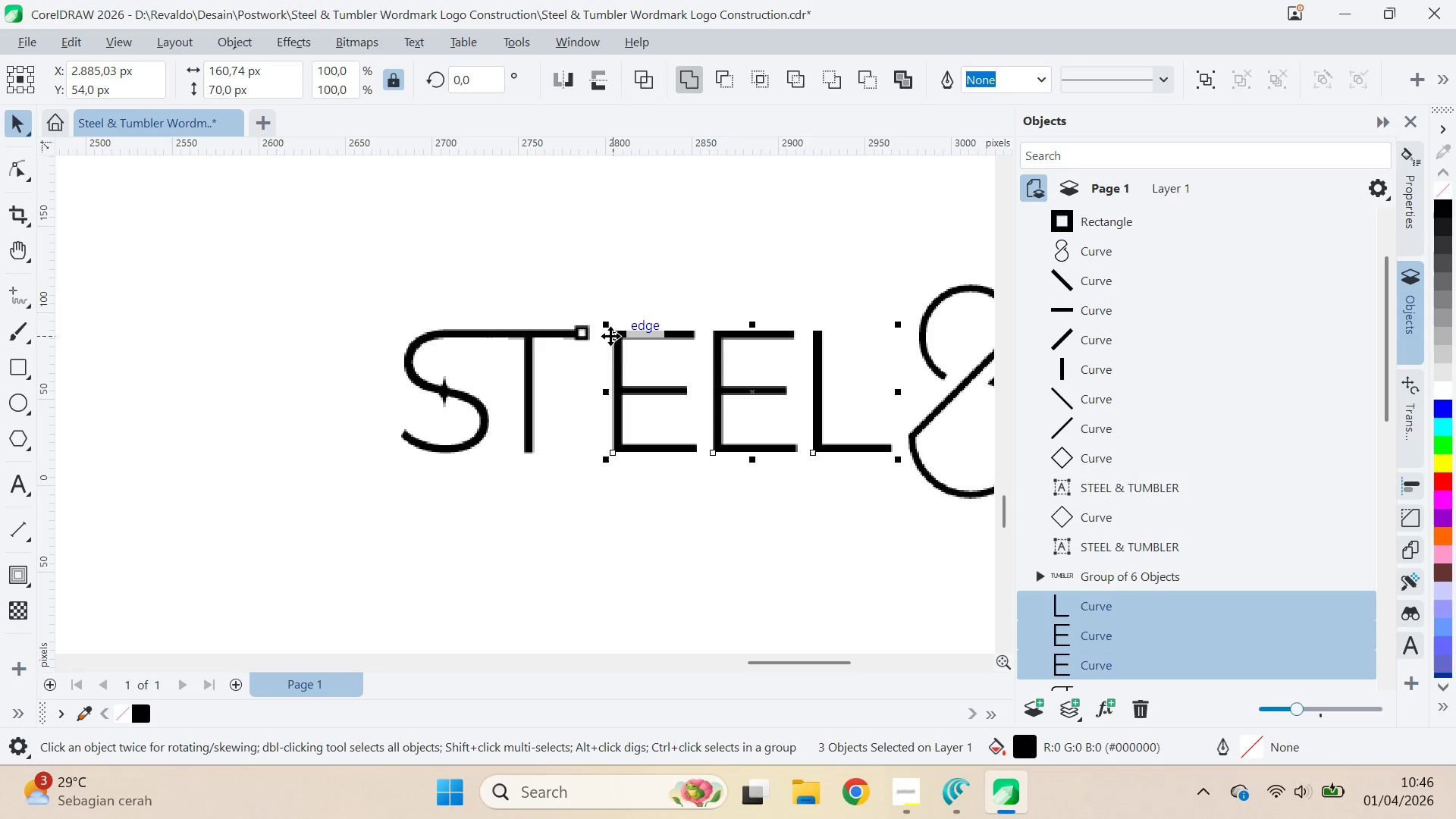 
hold_key(key=ShiftLeft, duration=0.47)
 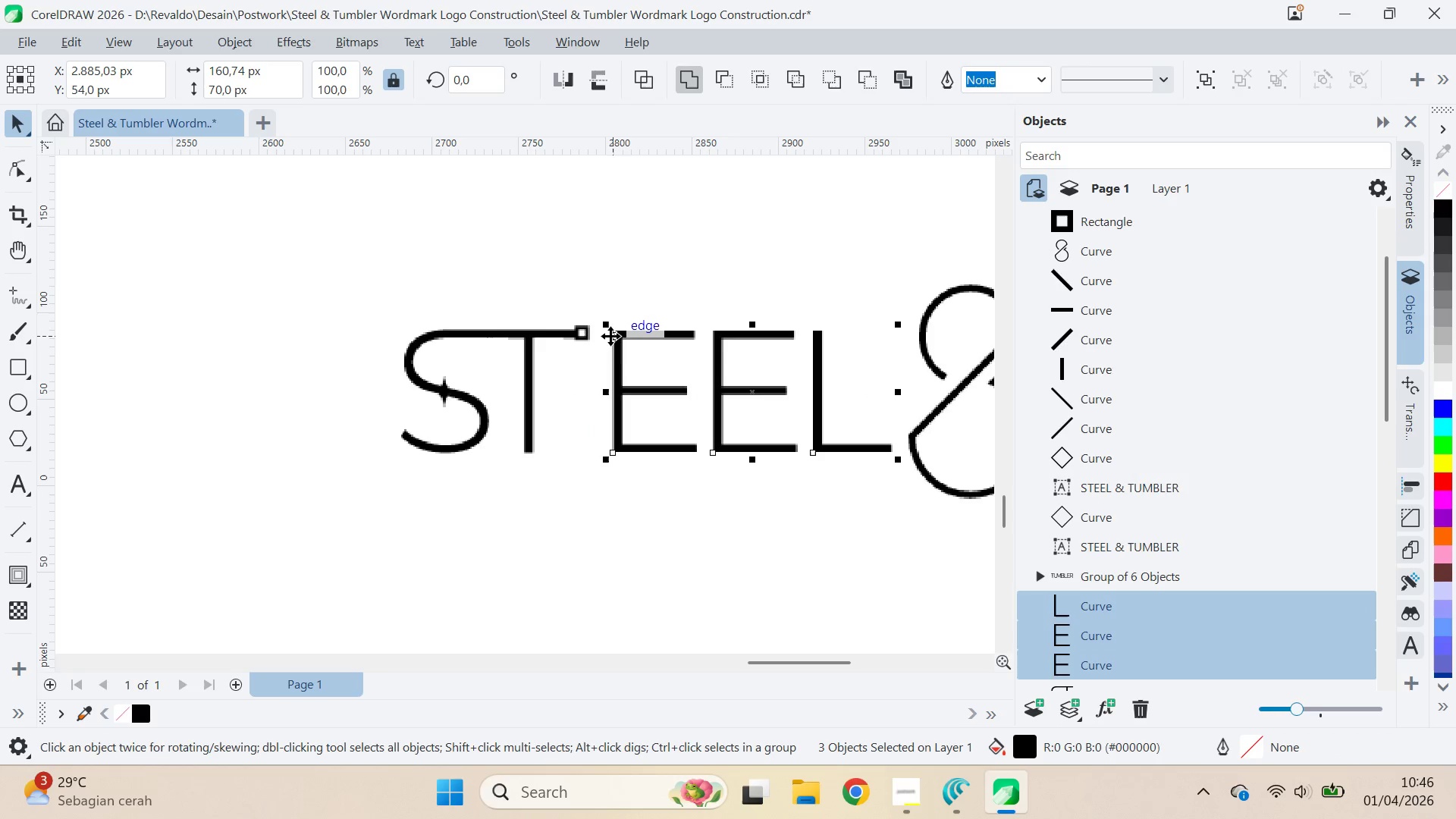 
left_click_drag(start_coordinate=[611, 336], to_coordinate=[585, 339])
 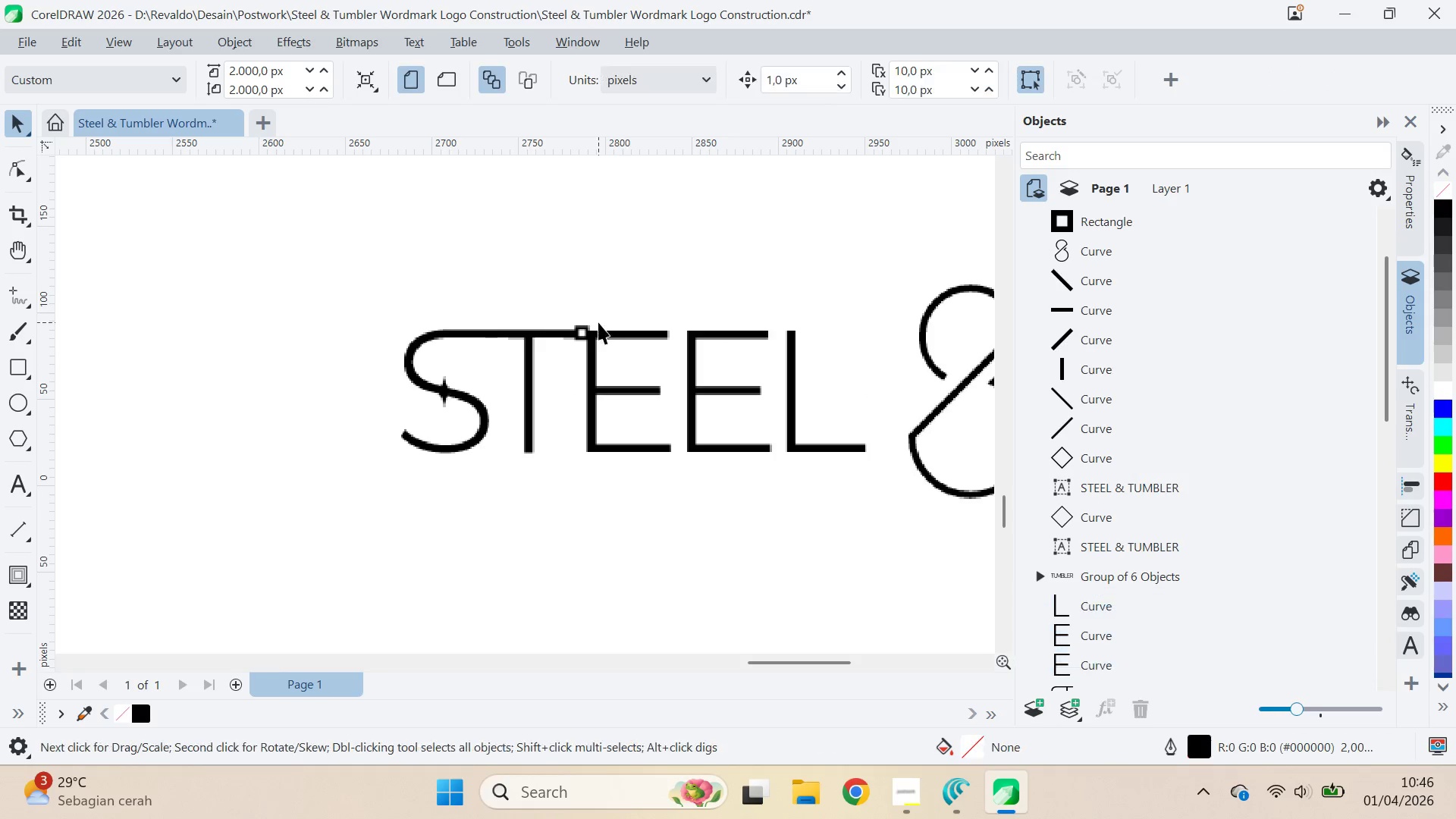 
hold_key(key=ShiftLeft, duration=0.62)
 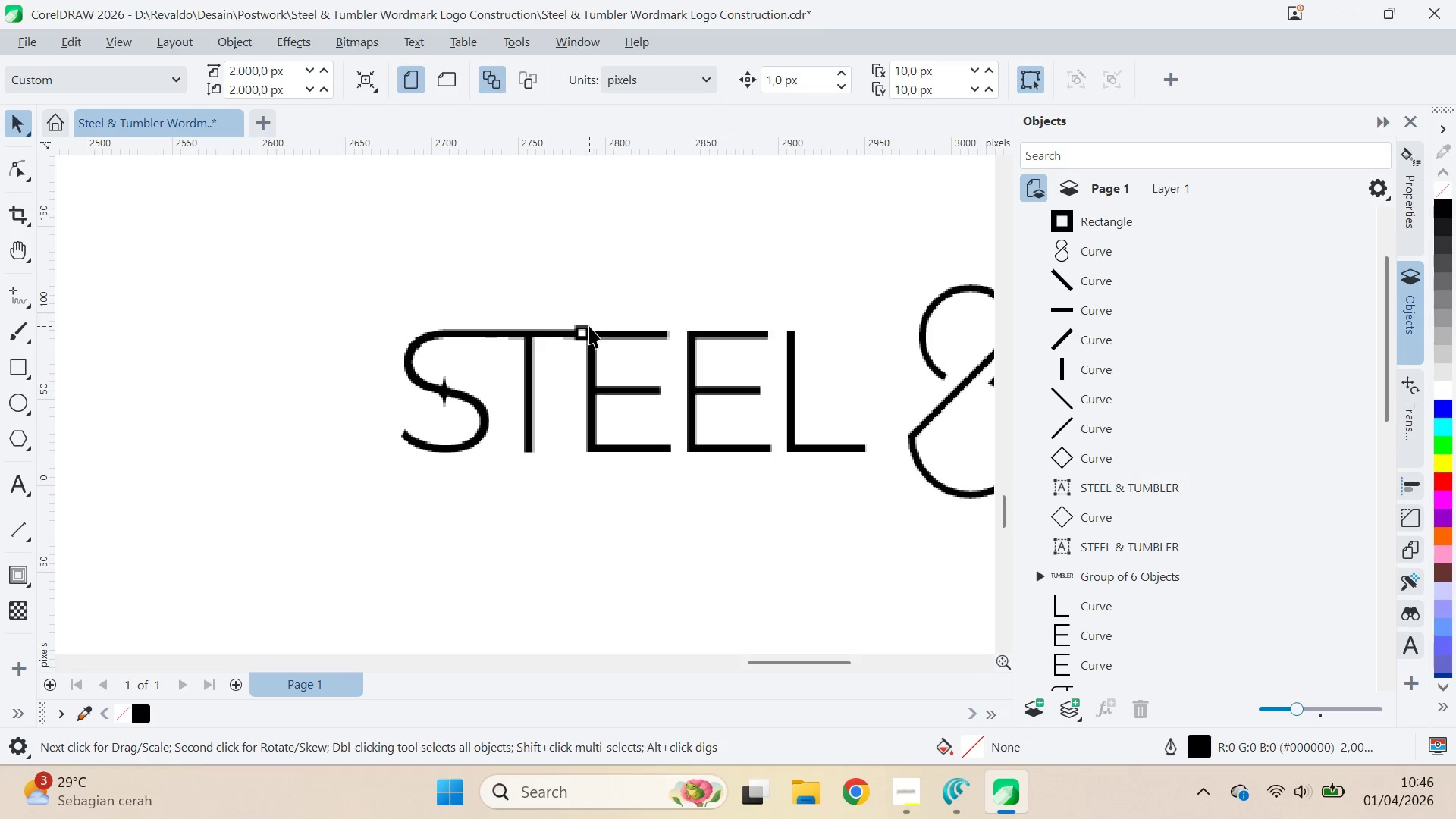 
left_click([582, 328])
 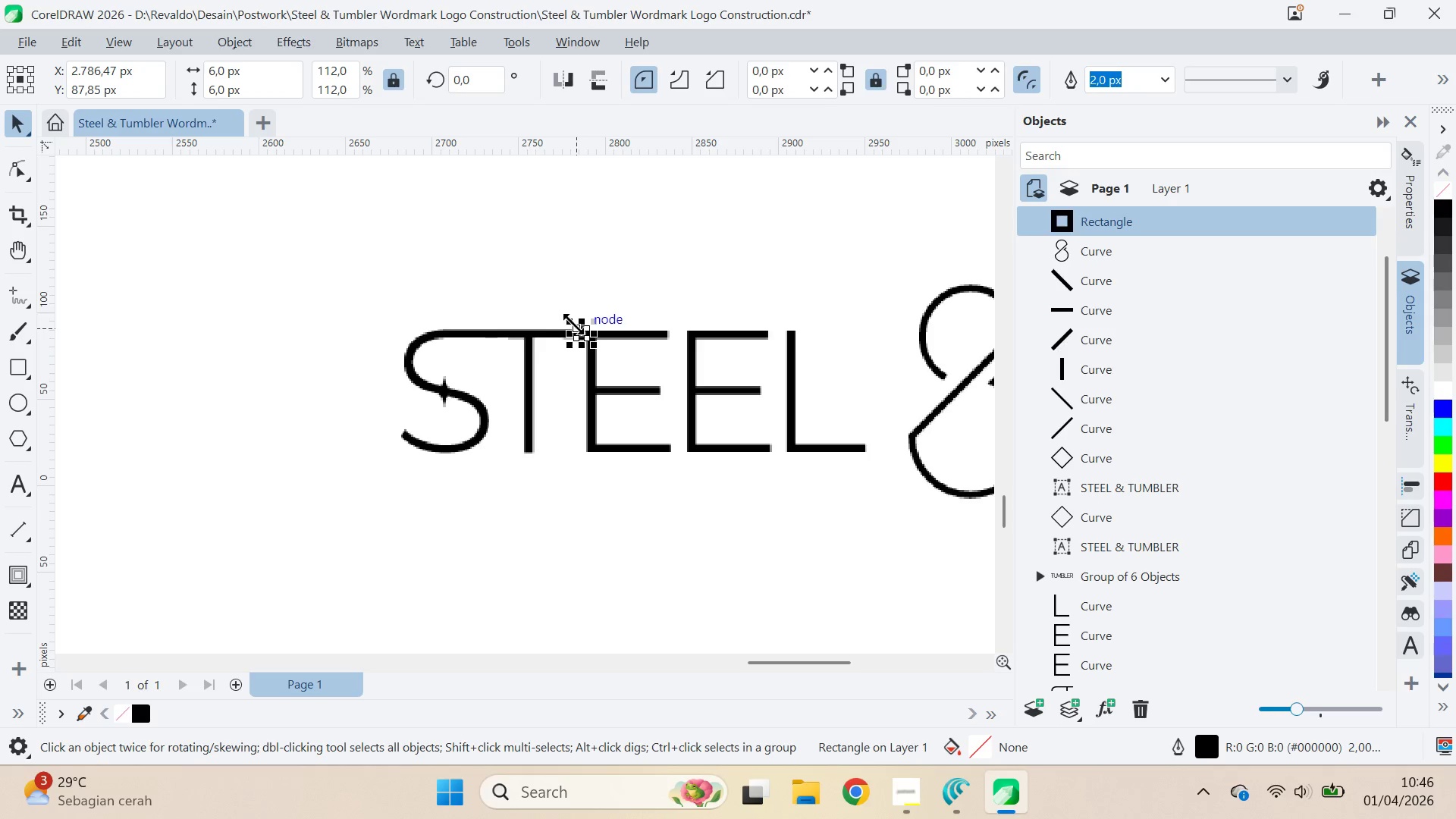 
left_click([573, 324])
 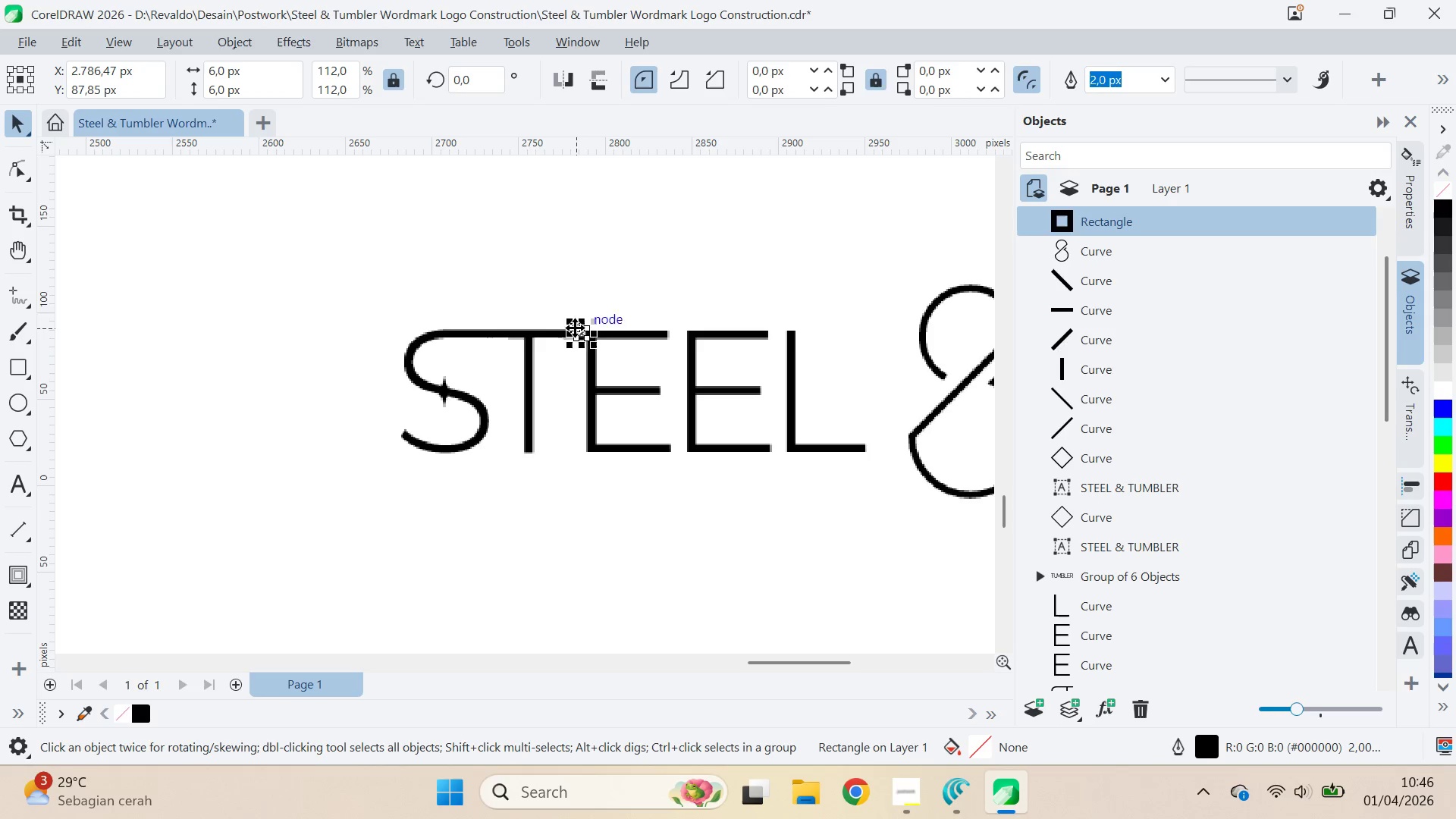 
left_click_drag(start_coordinate=[575, 328], to_coordinate=[669, 327])
 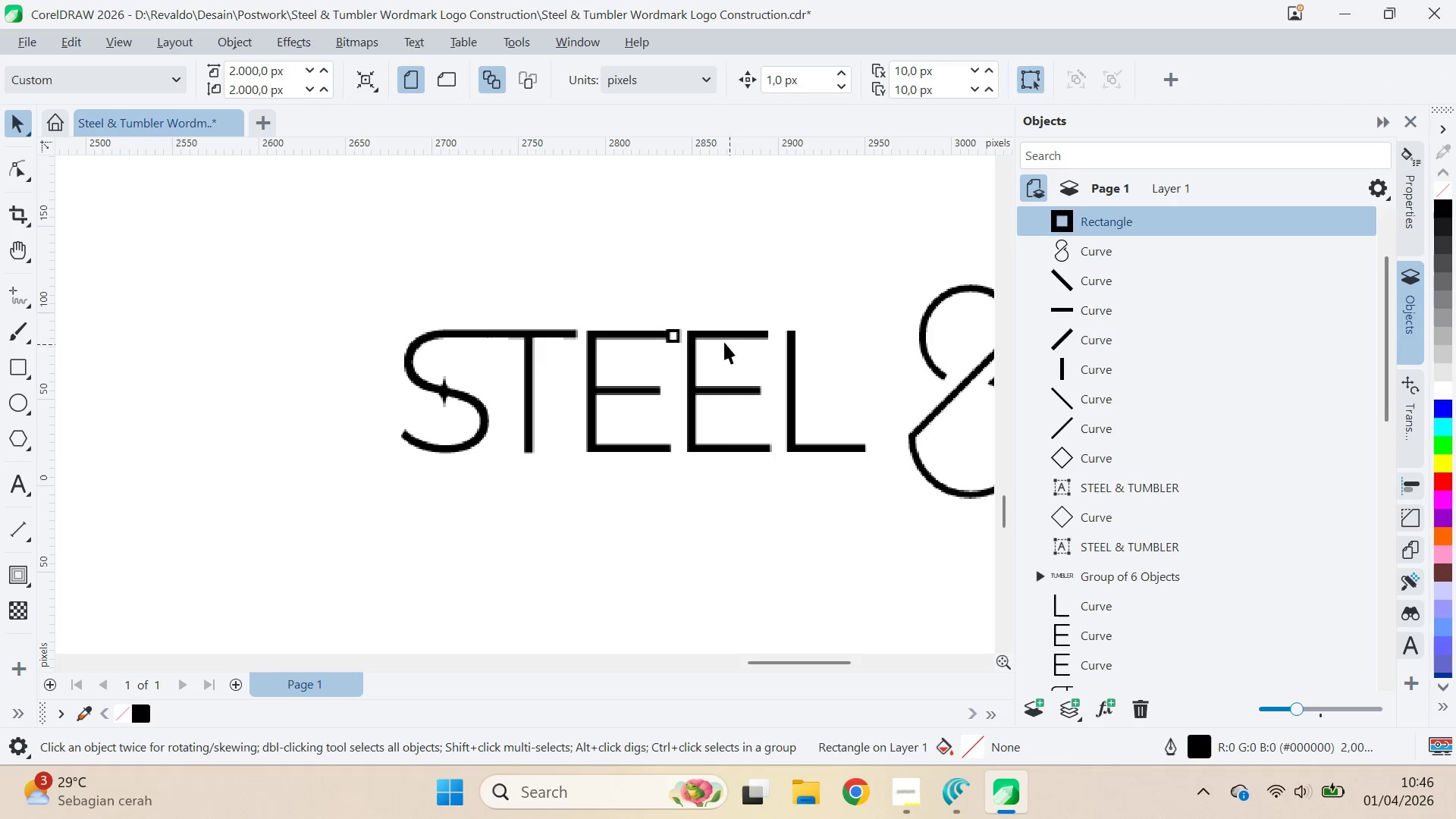 
double_click([707, 328])
 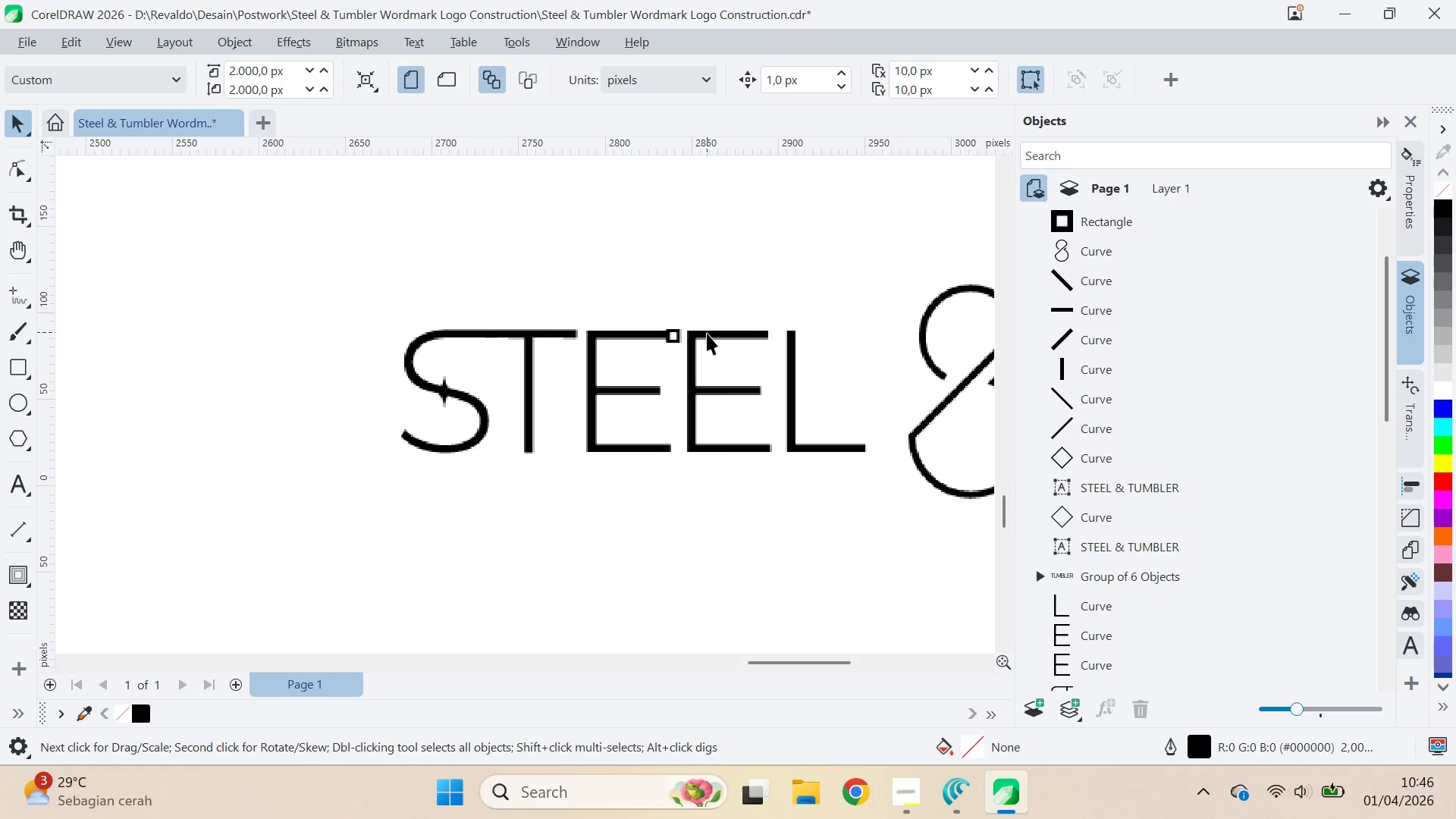 
triple_click([707, 334])
 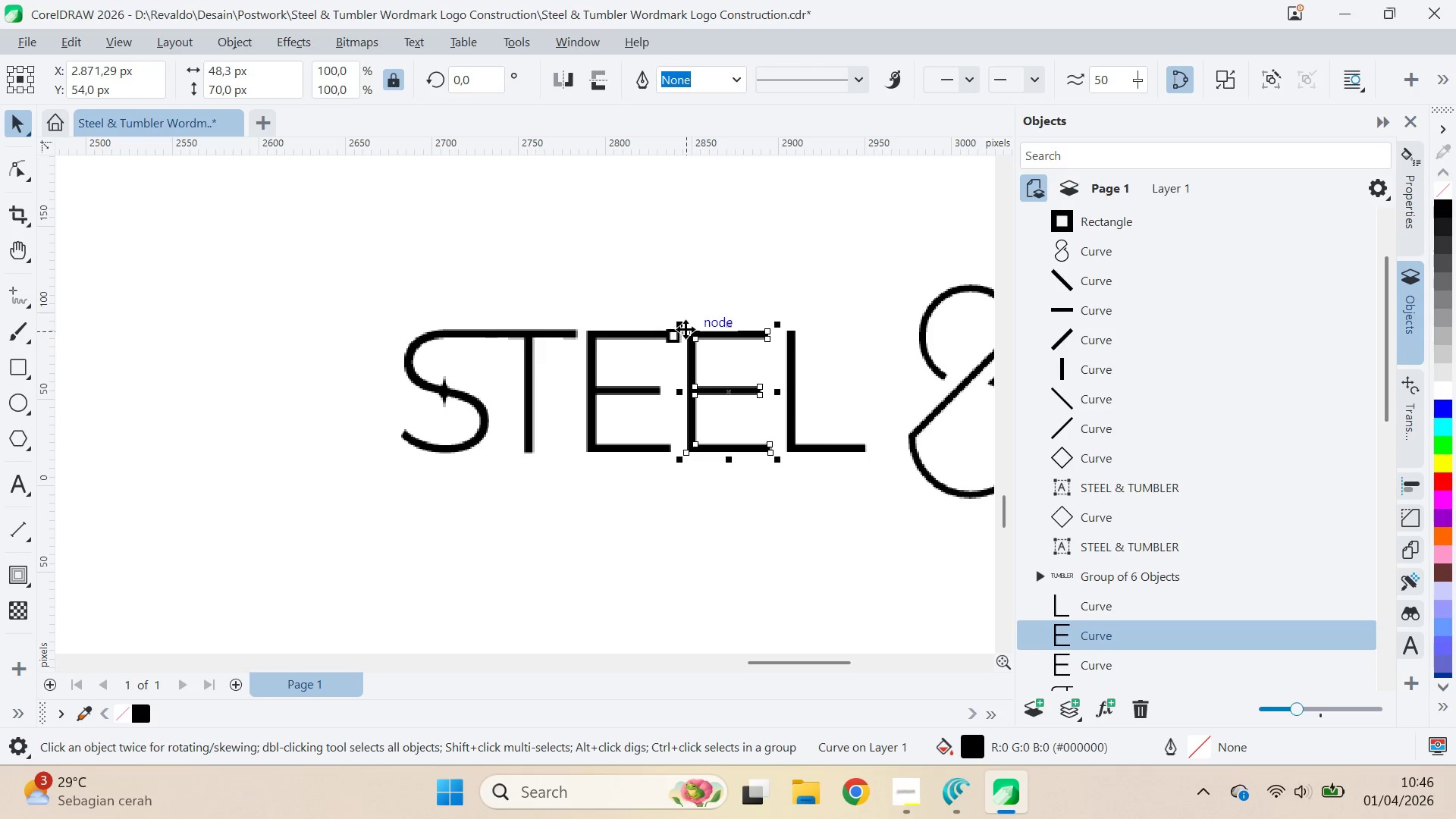 
left_click_drag(start_coordinate=[686, 329], to_coordinate=[678, 329])
 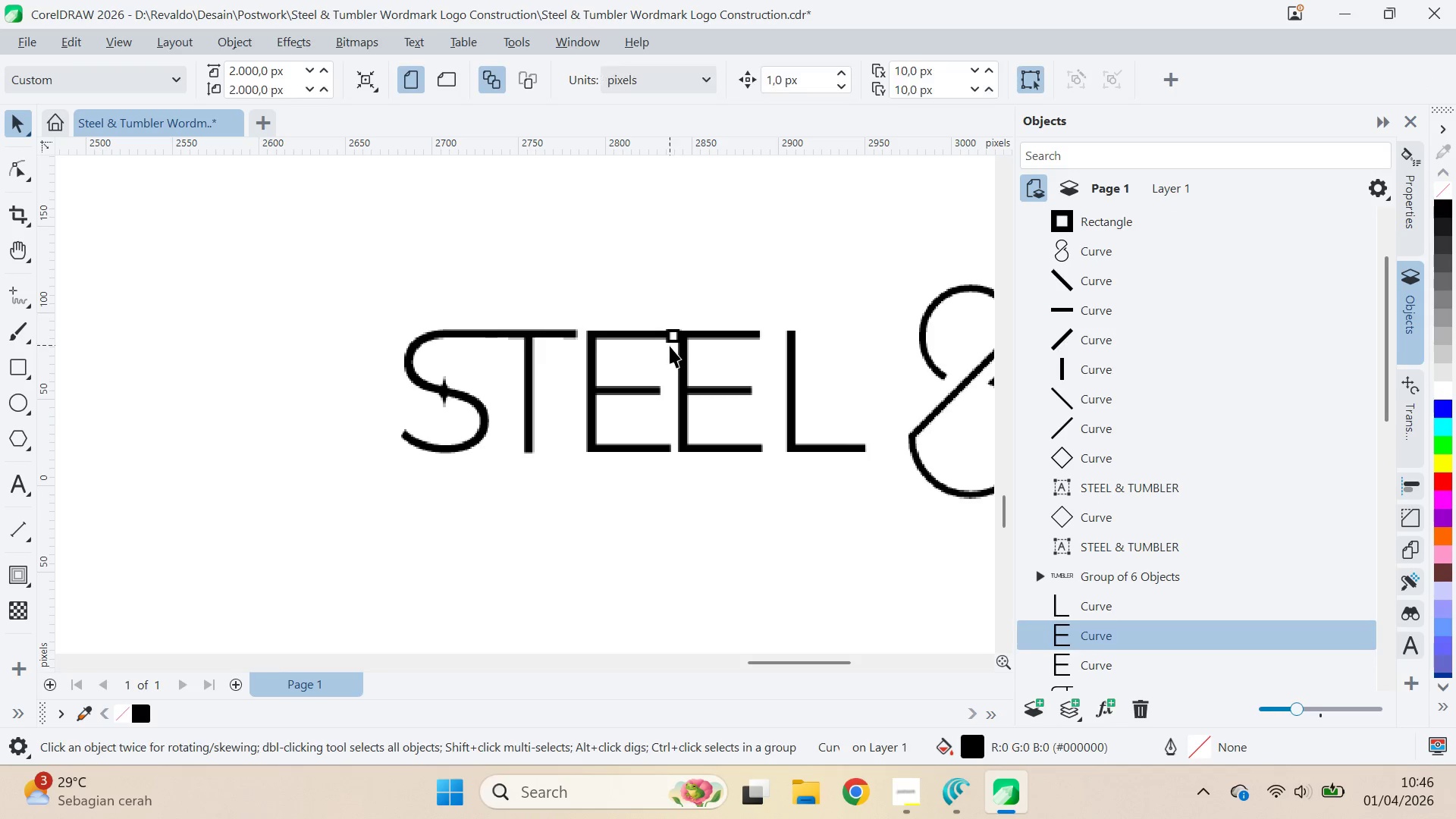 
hold_key(key=ShiftLeft, duration=0.7)
 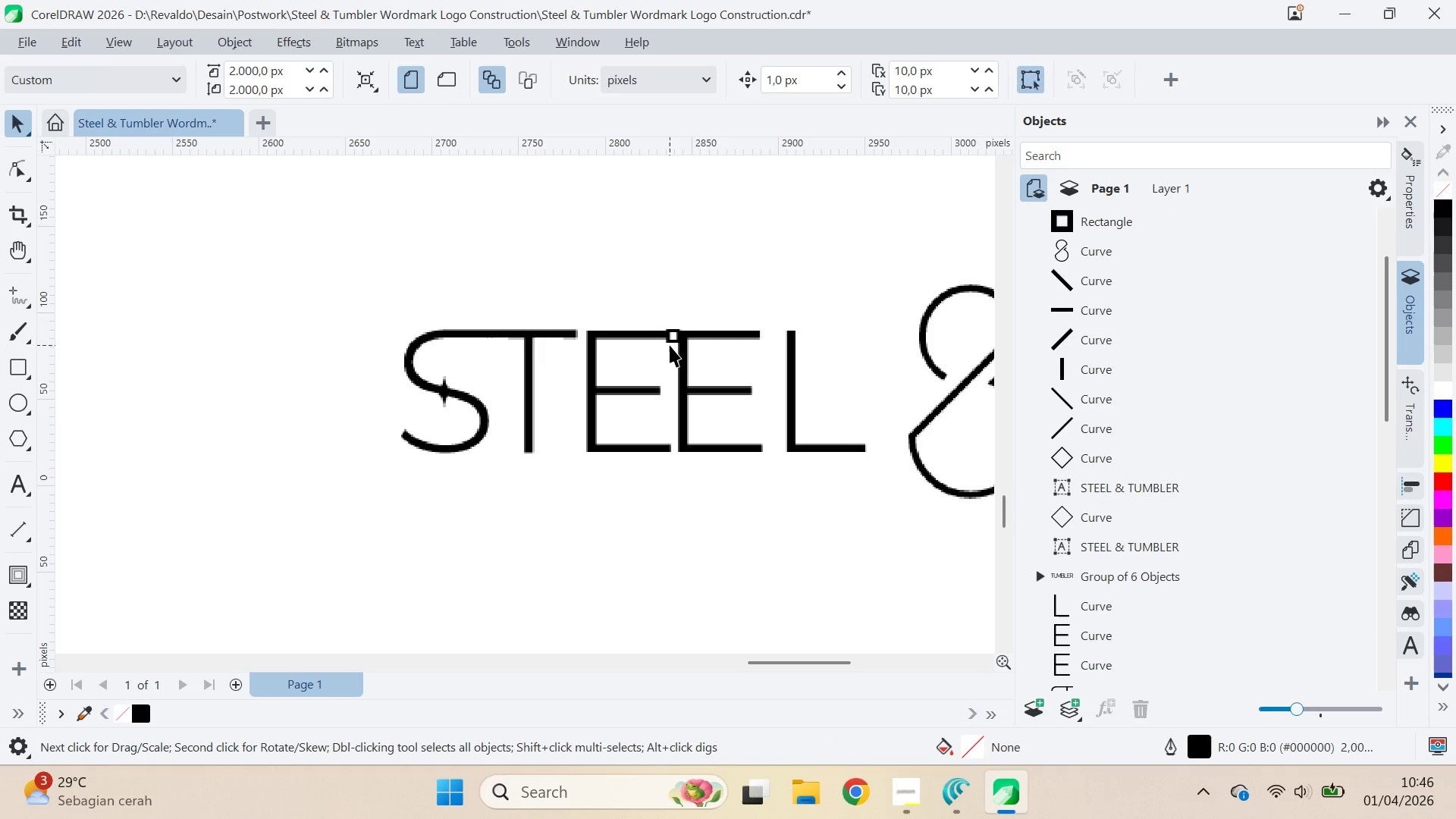 
hold_key(key=ShiftLeft, duration=6.05)
double_click([670, 345])
 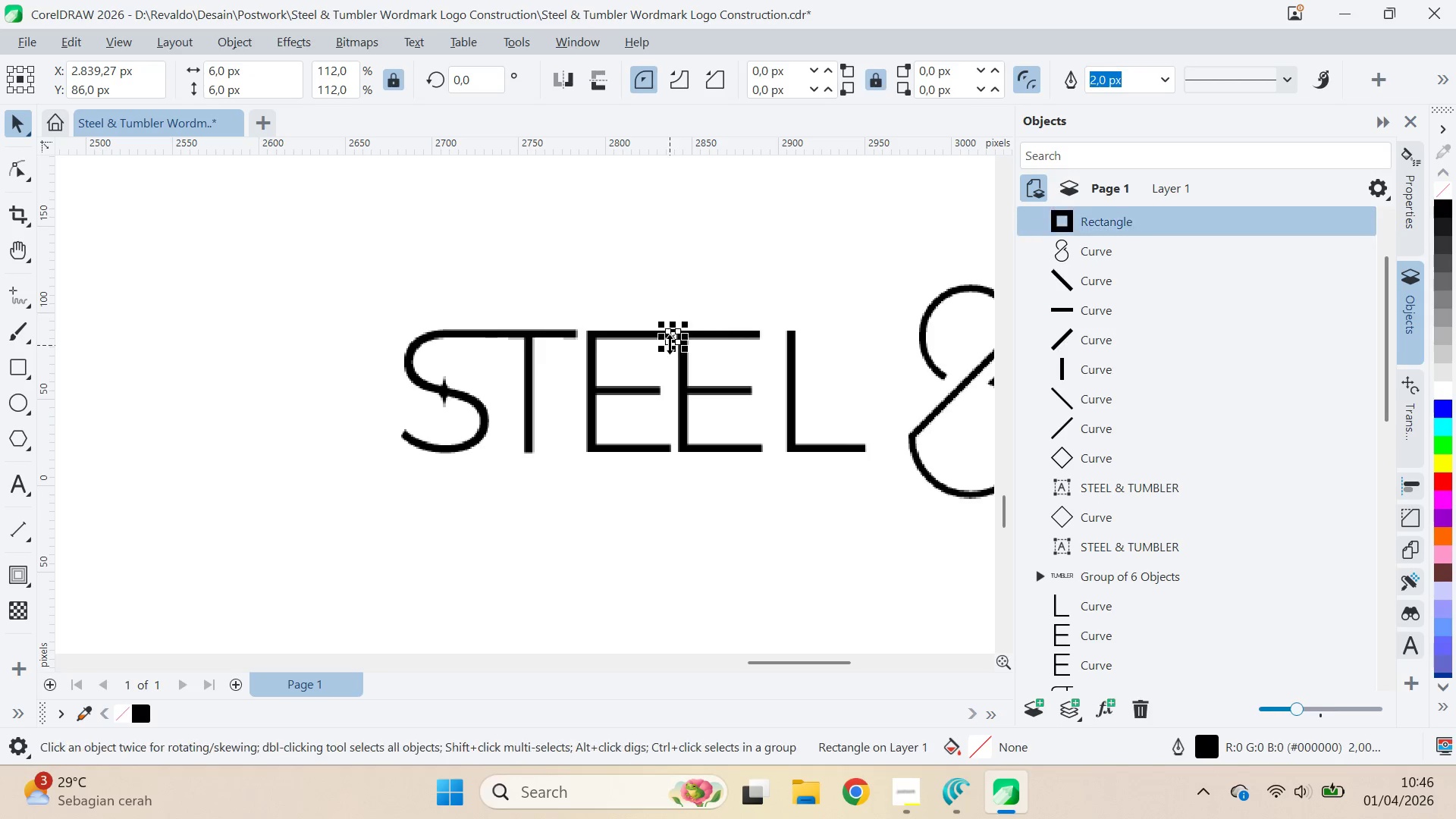 
triple_click([671, 344])
 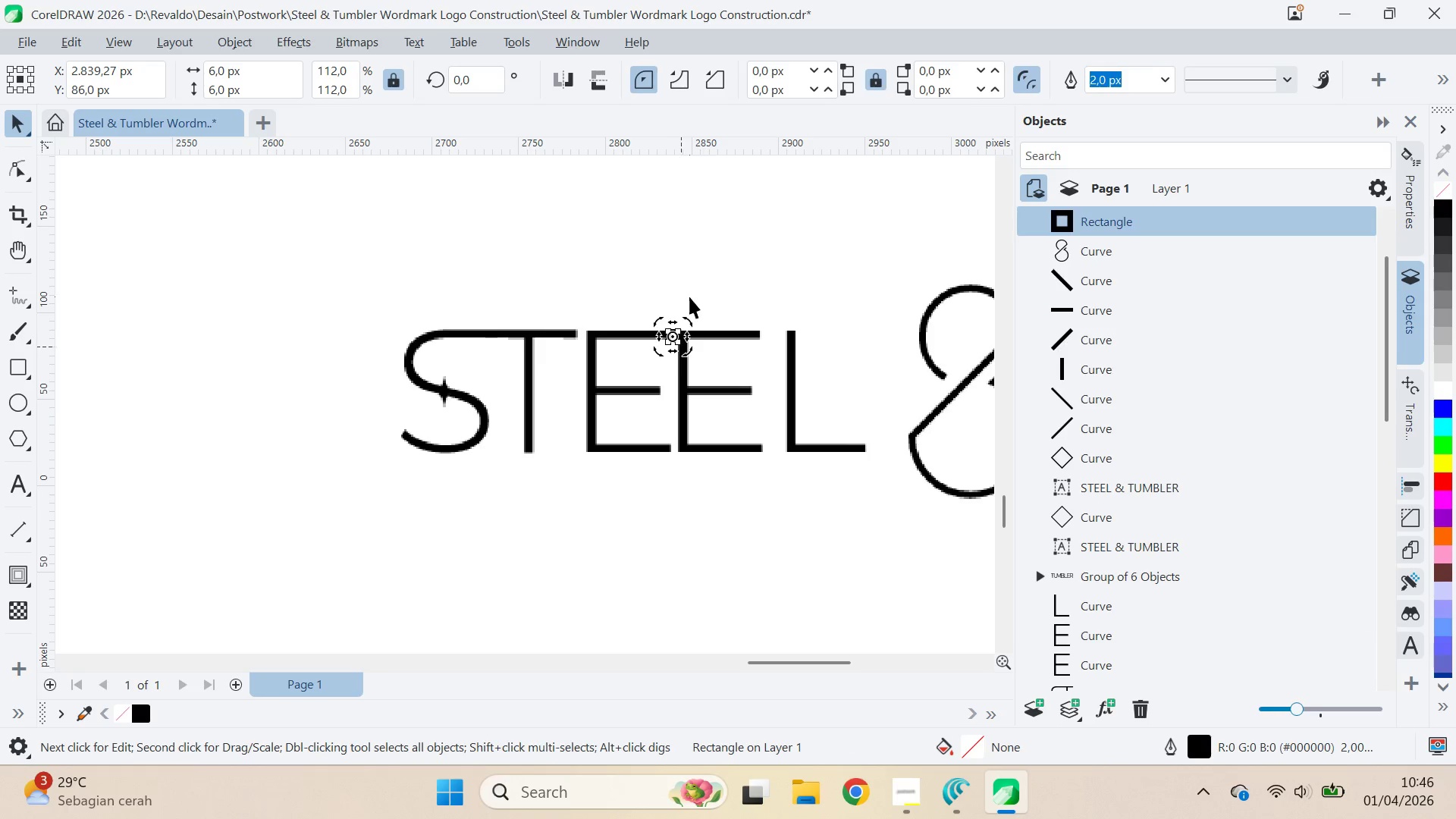 
key(V)
 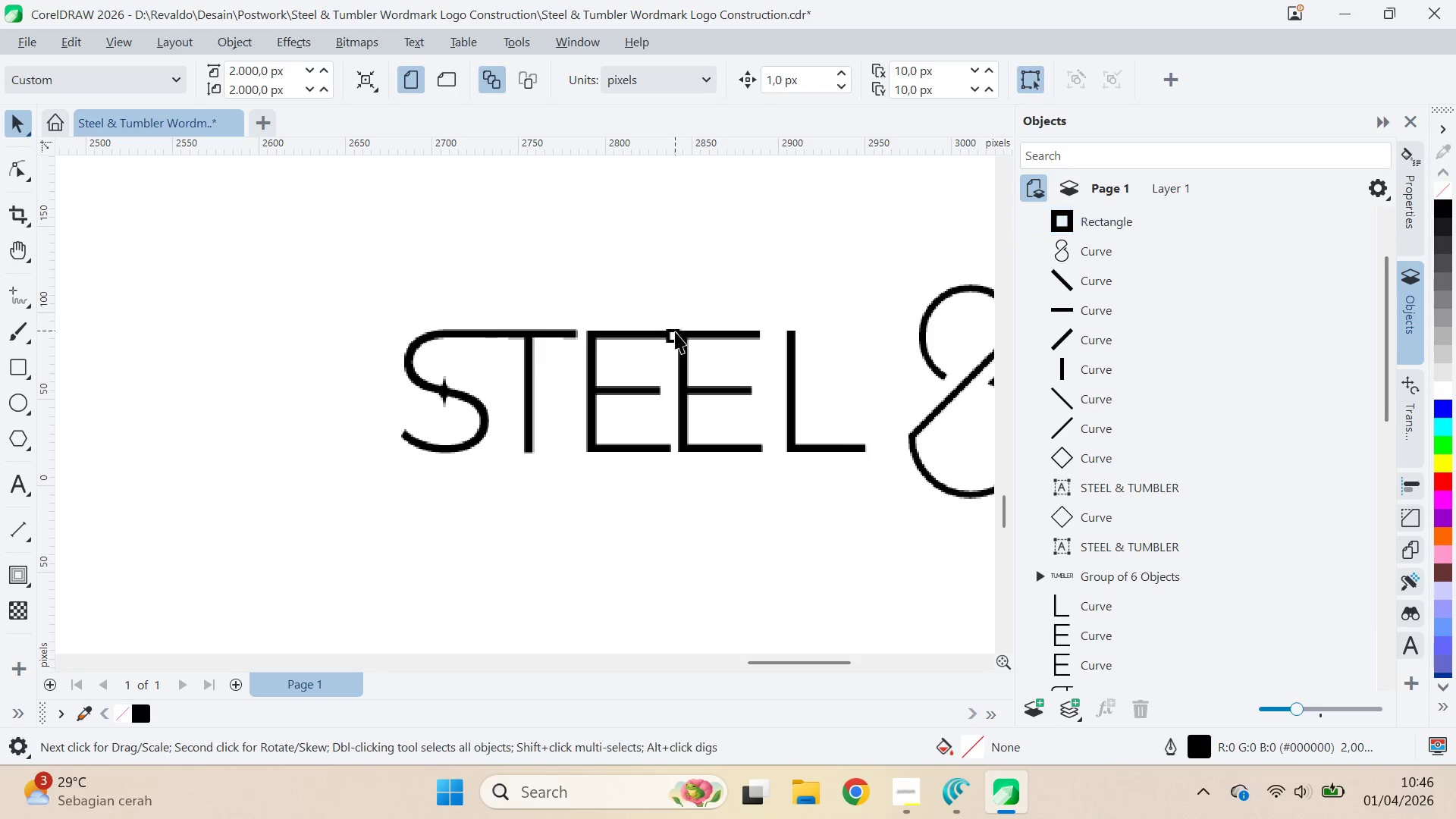 
double_click([674, 338])
 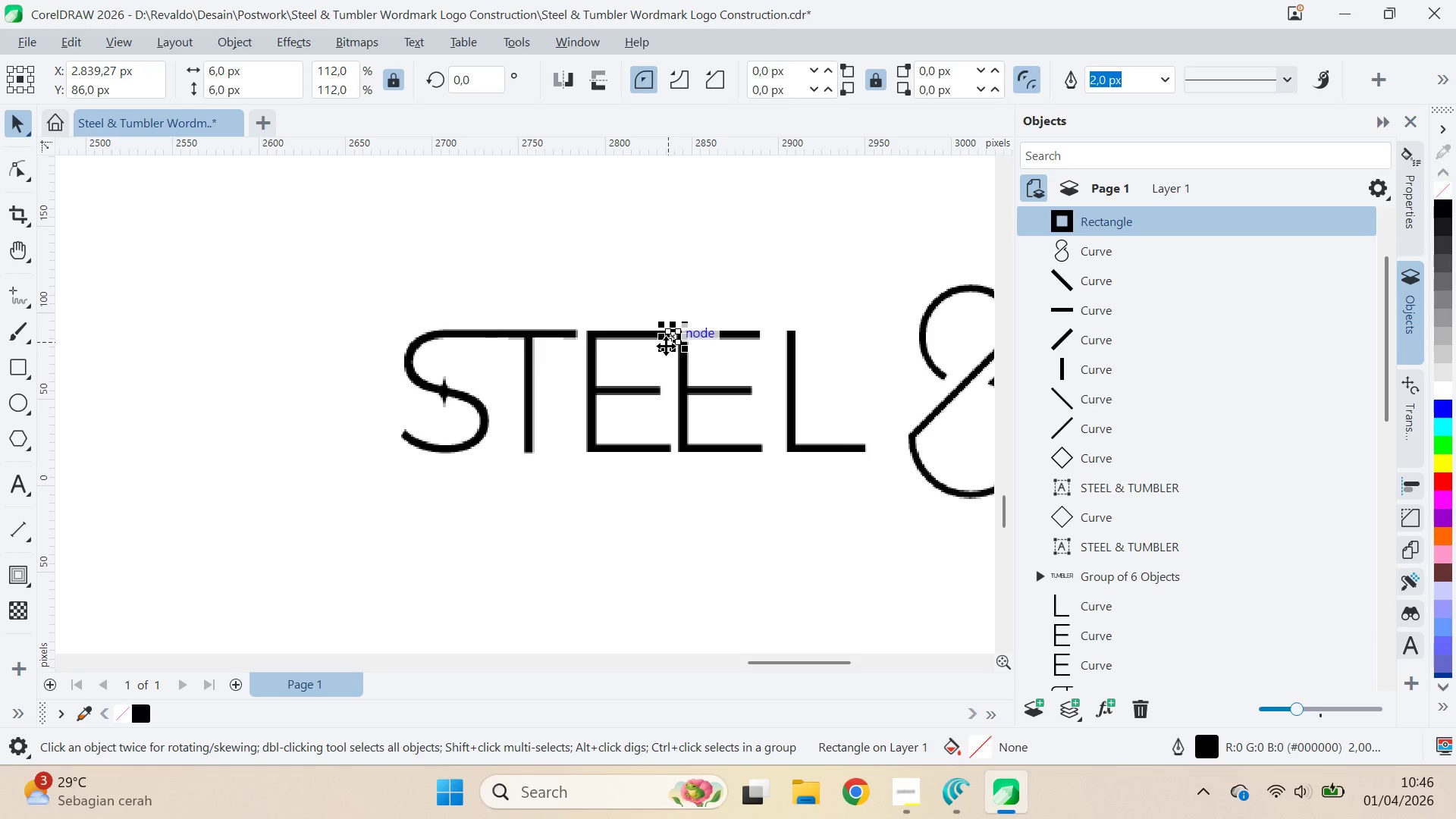 
left_click_drag(start_coordinate=[666, 345], to_coordinate=[763, 452])
 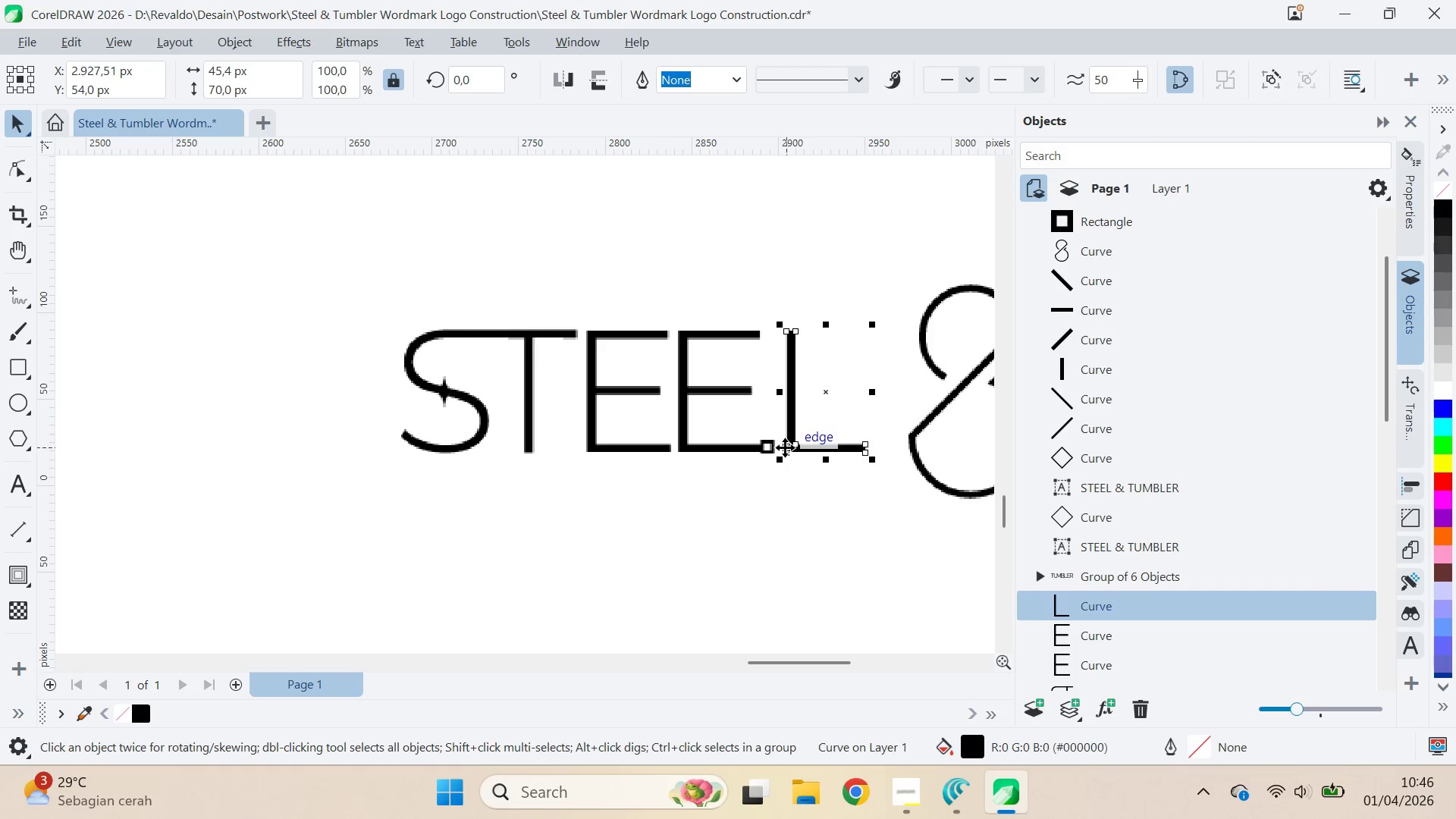 
left_click_drag(start_coordinate=[785, 453], to_coordinate=[774, 451])
 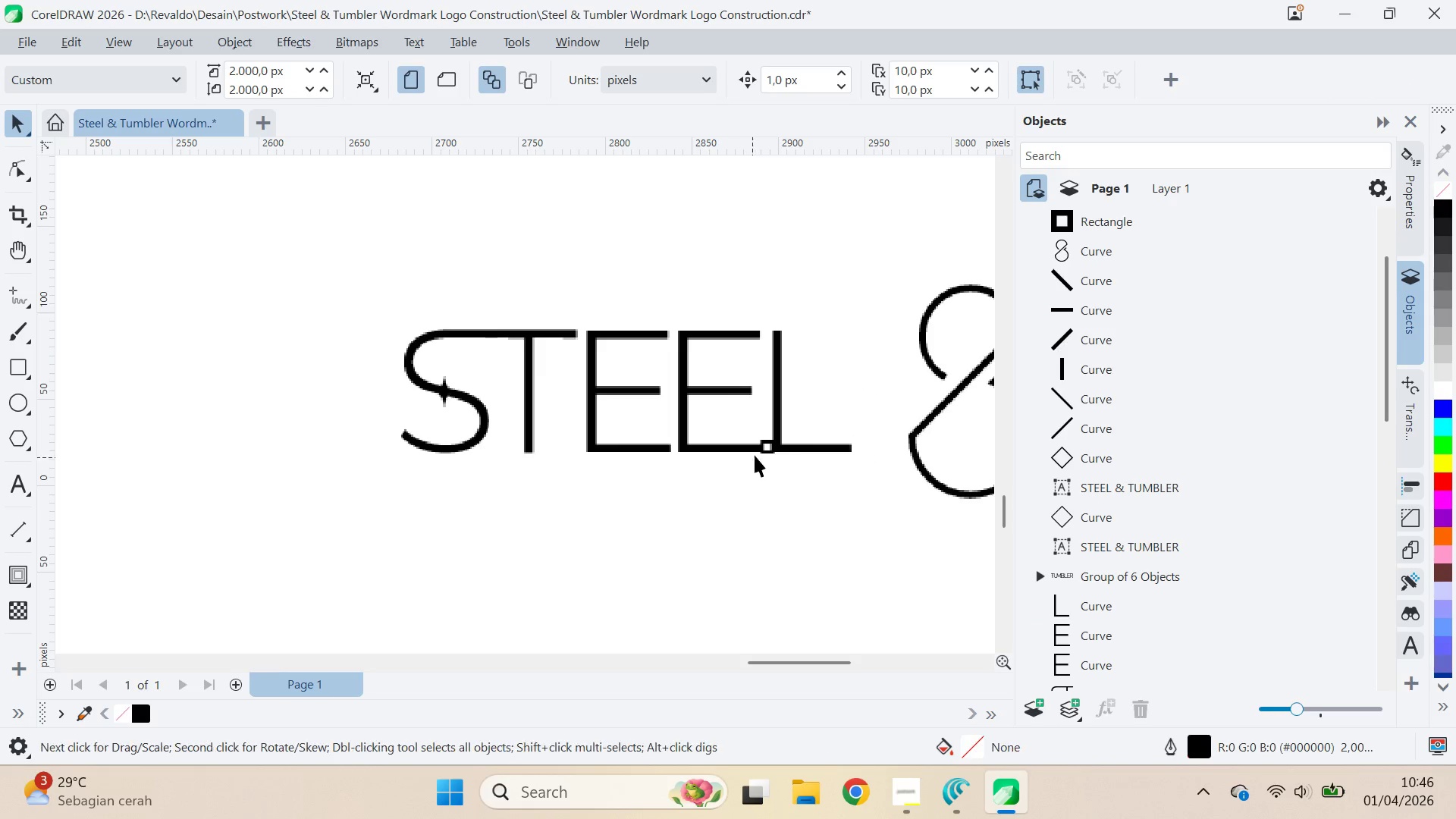 
hold_key(key=ShiftLeft, duration=0.58)
 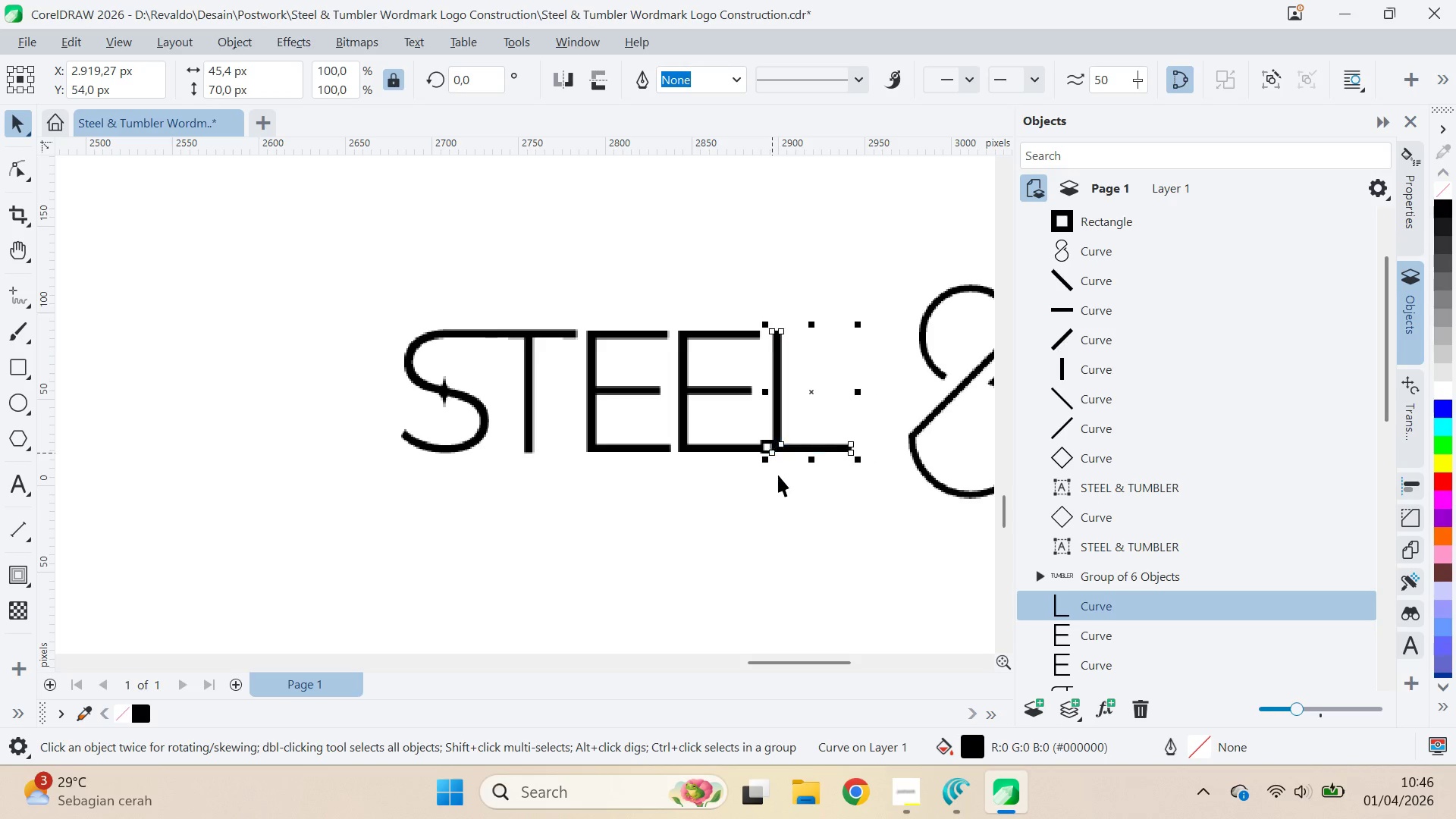 
left_click_drag(start_coordinate=[778, 475], to_coordinate=[774, 472])
 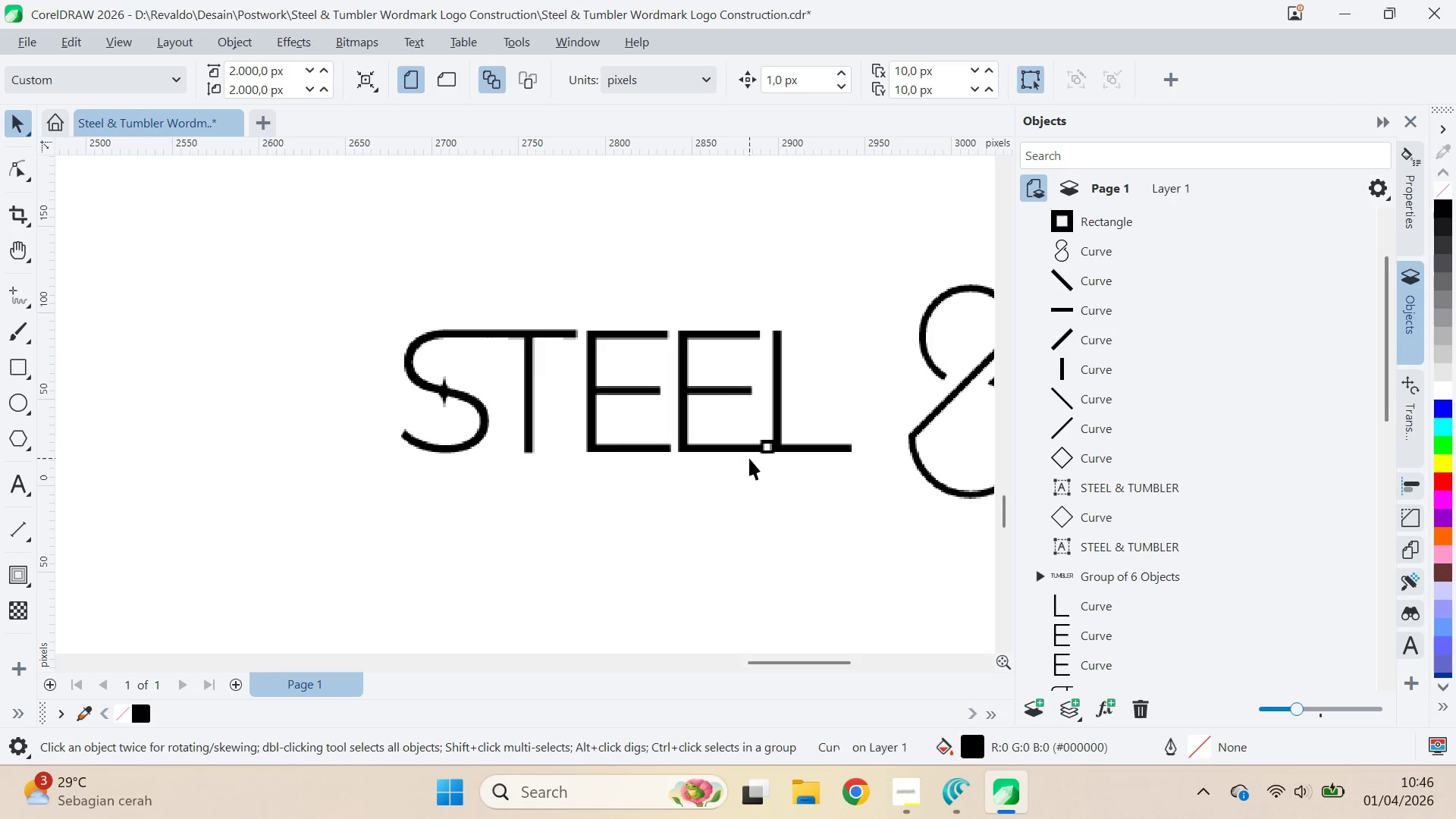 
left_click_drag(start_coordinate=[749, 458], to_coordinate=[776, 441])
 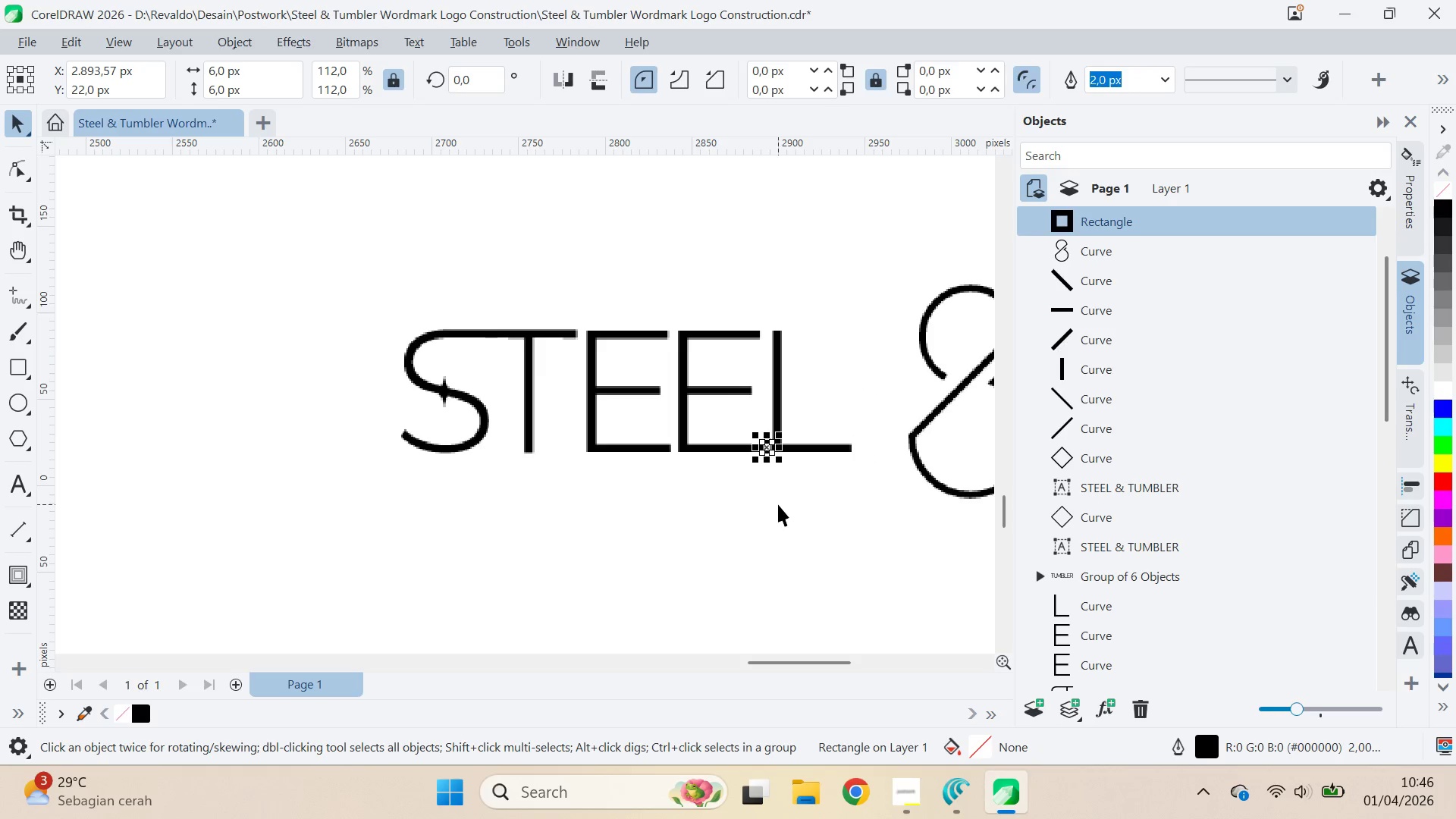 
key(Delete)
 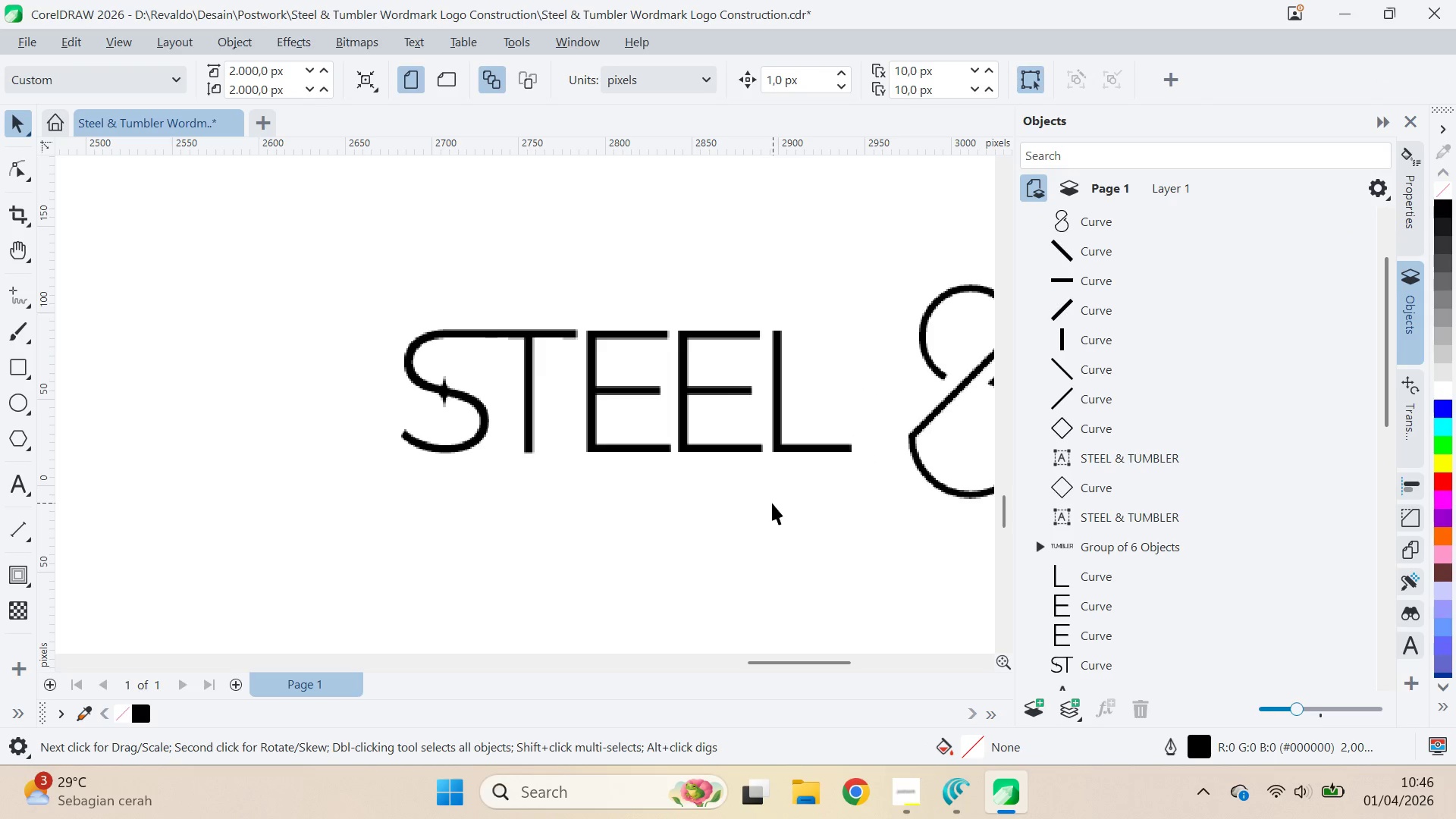 
left_click_drag(start_coordinate=[770, 504], to_coordinate=[765, 504])
 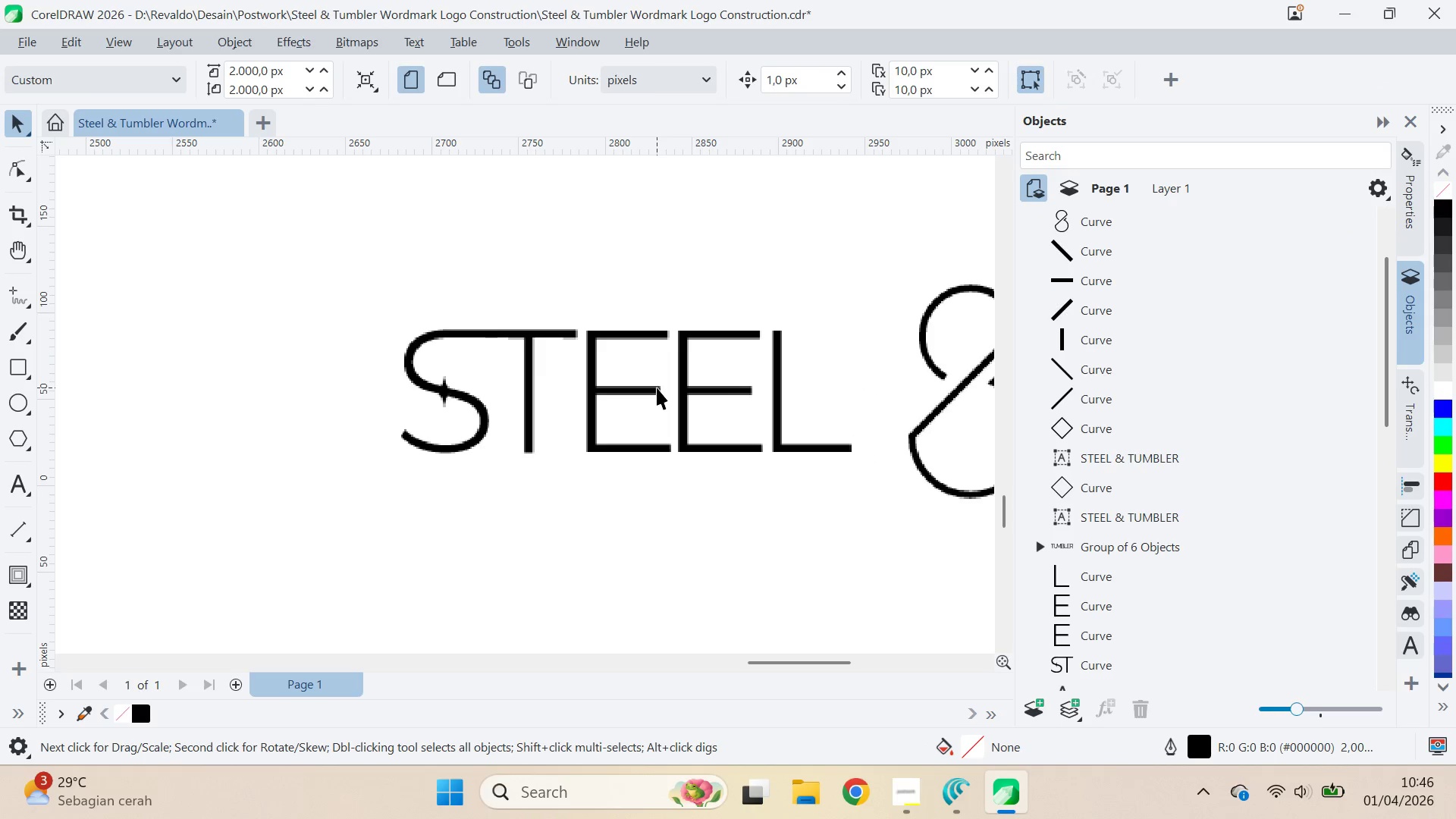 
left_click([657, 388])
 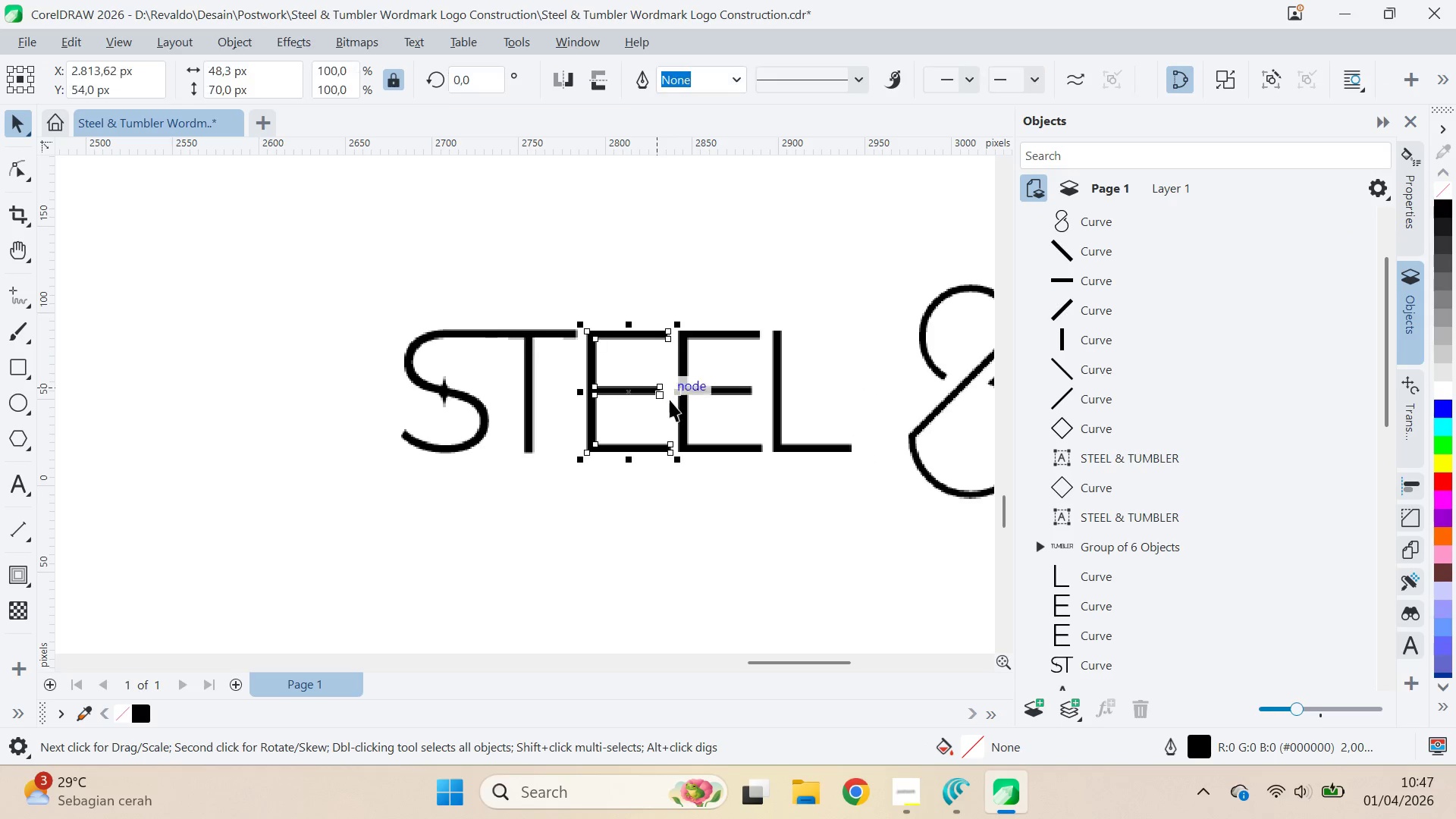 
key(A)
 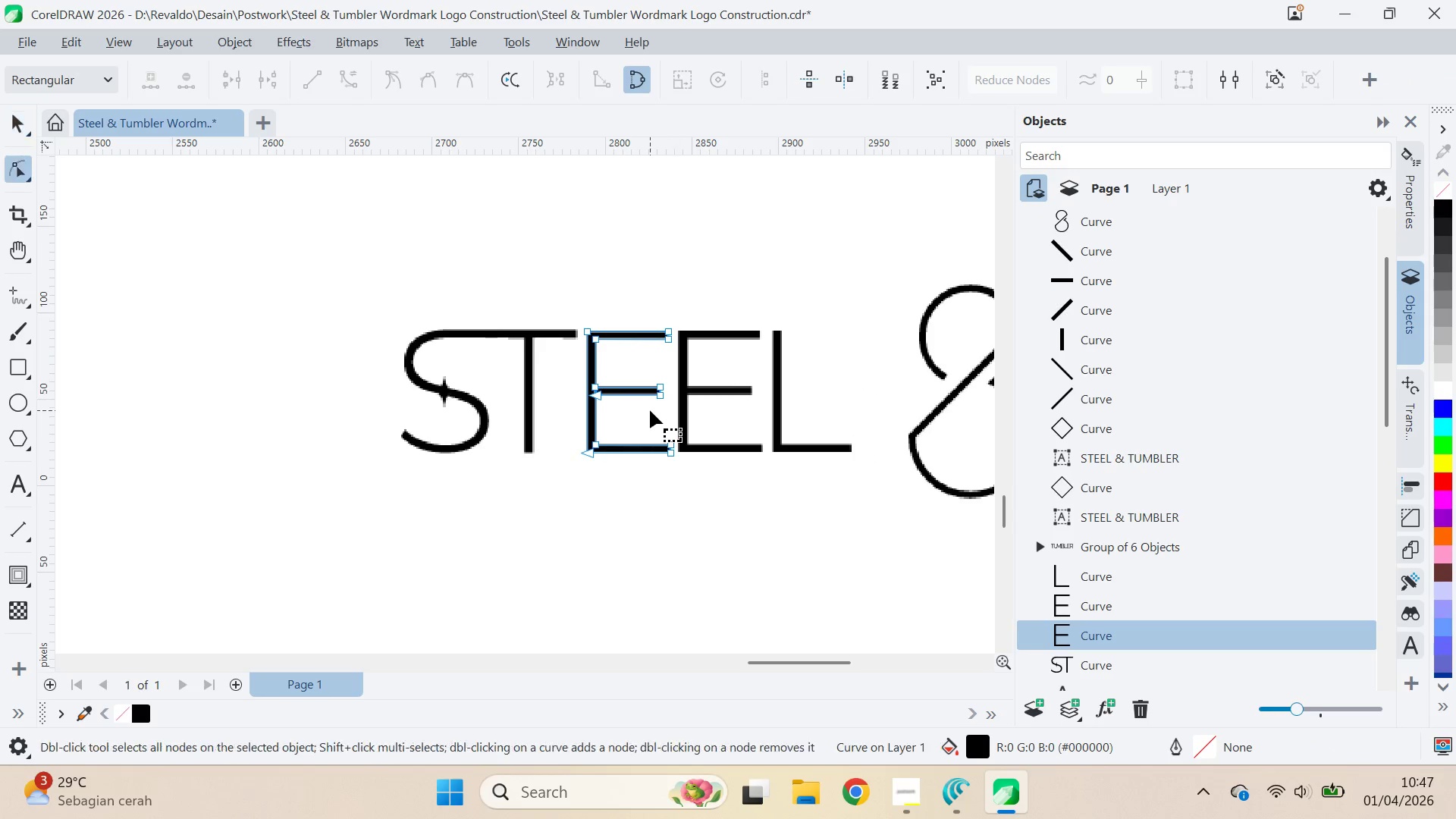 
left_click_drag(start_coordinate=[650, 410], to_coordinate=[658, 375])
 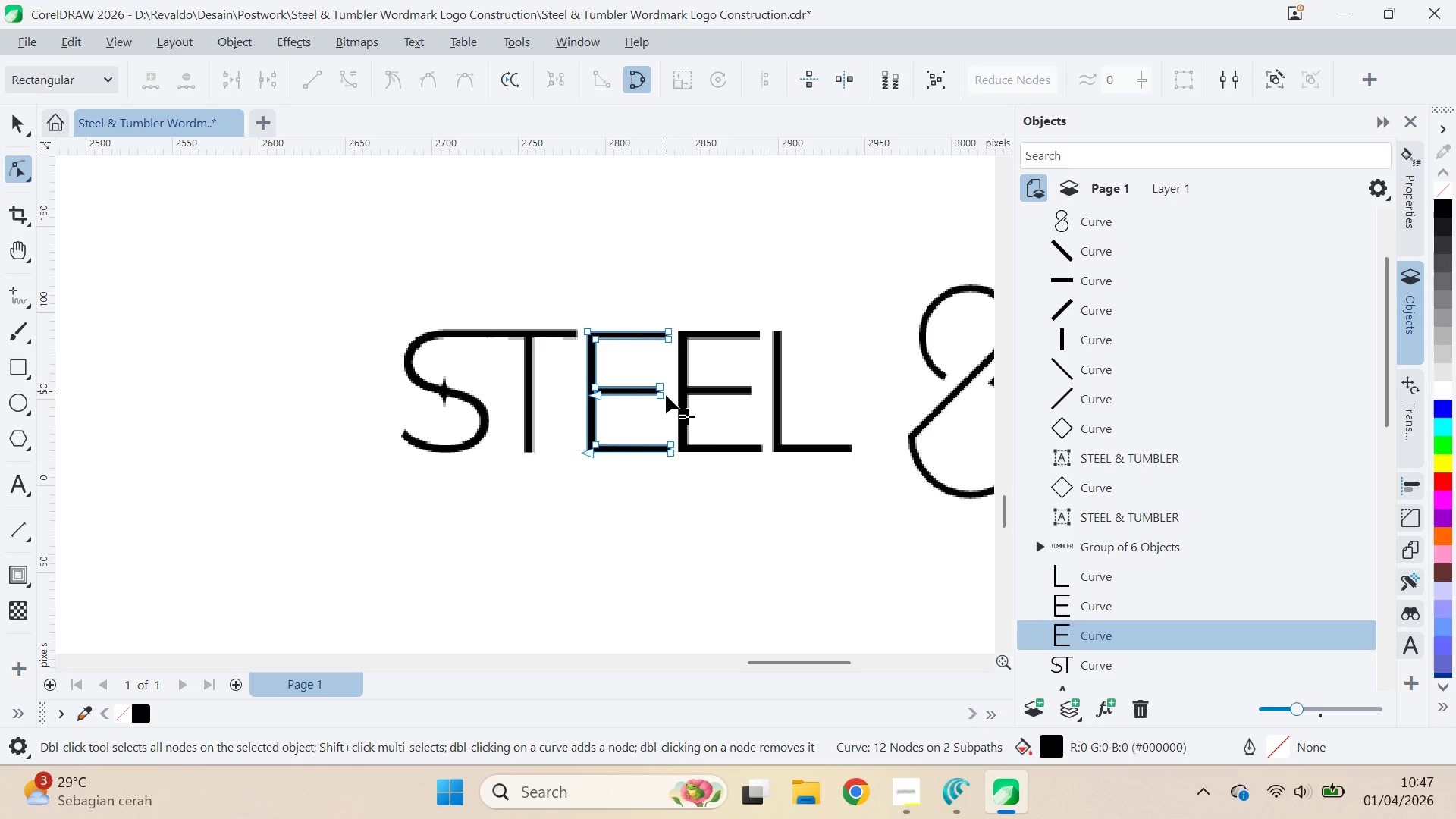 
left_click_drag(start_coordinate=[646, 406], to_coordinate=[675, 377])
 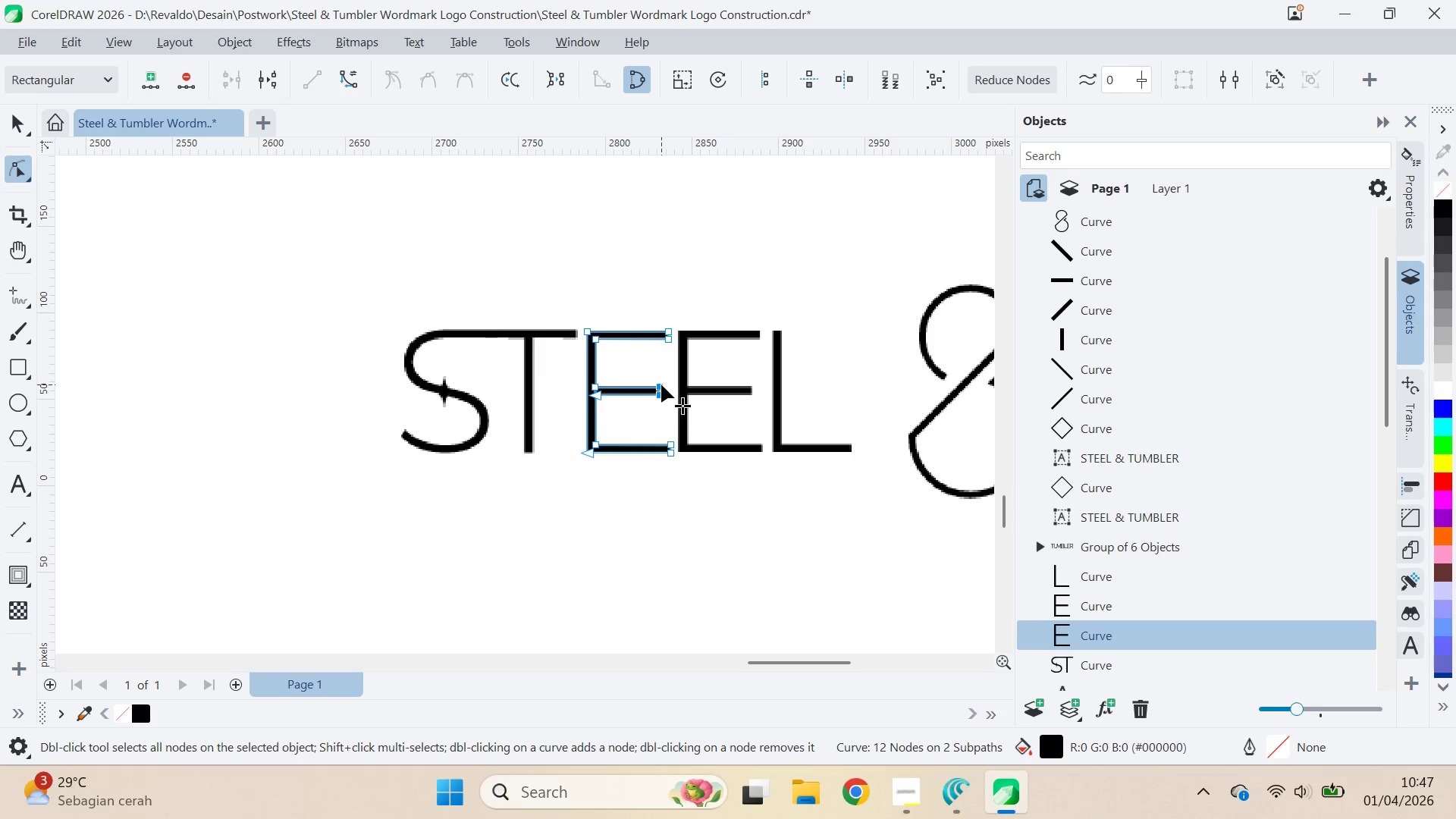 
left_click_drag(start_coordinate=[661, 384], to_coordinate=[702, 384])
 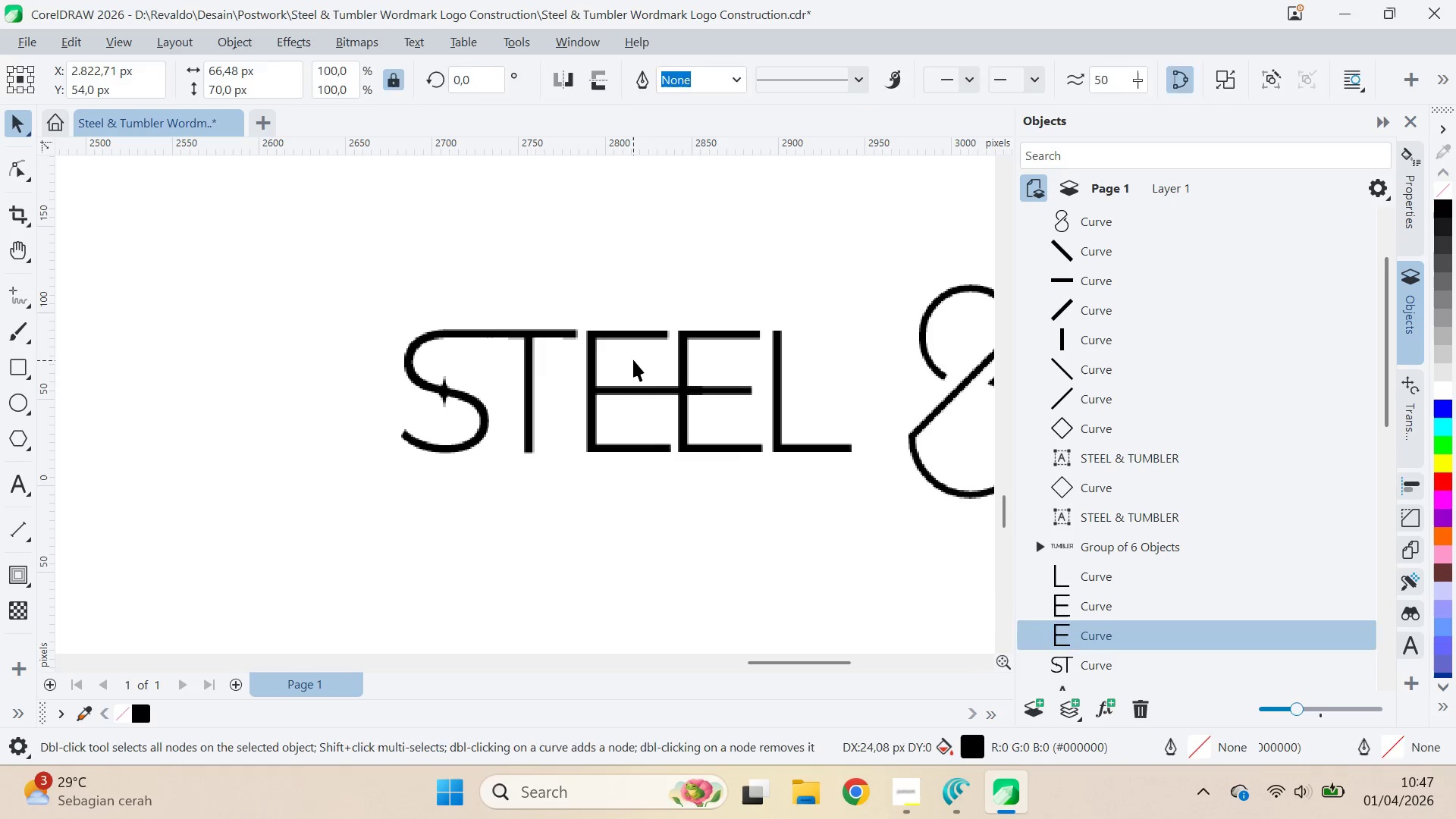 
hold_key(key=ShiftLeft, duration=0.89)
 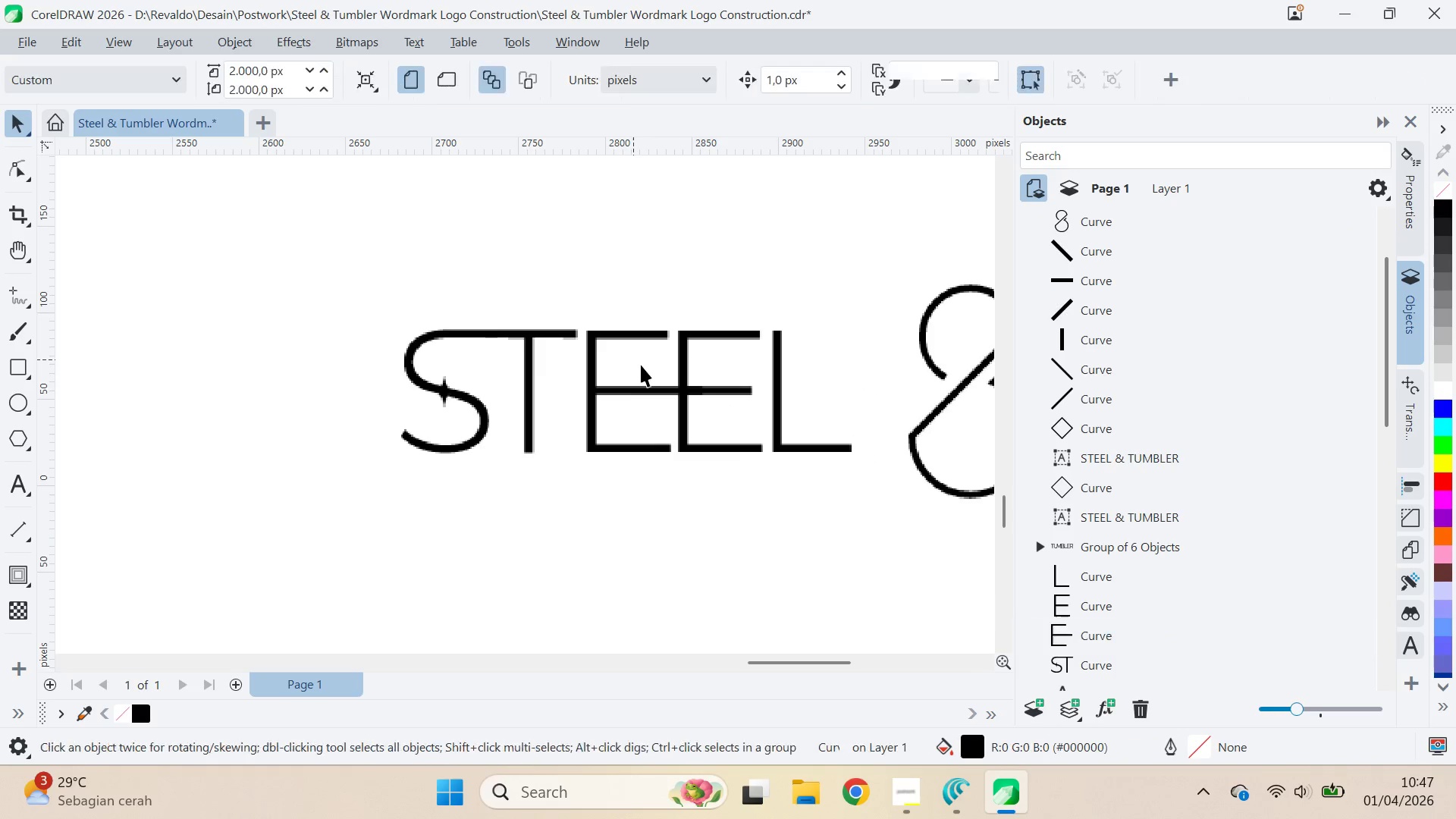 
key(V)
 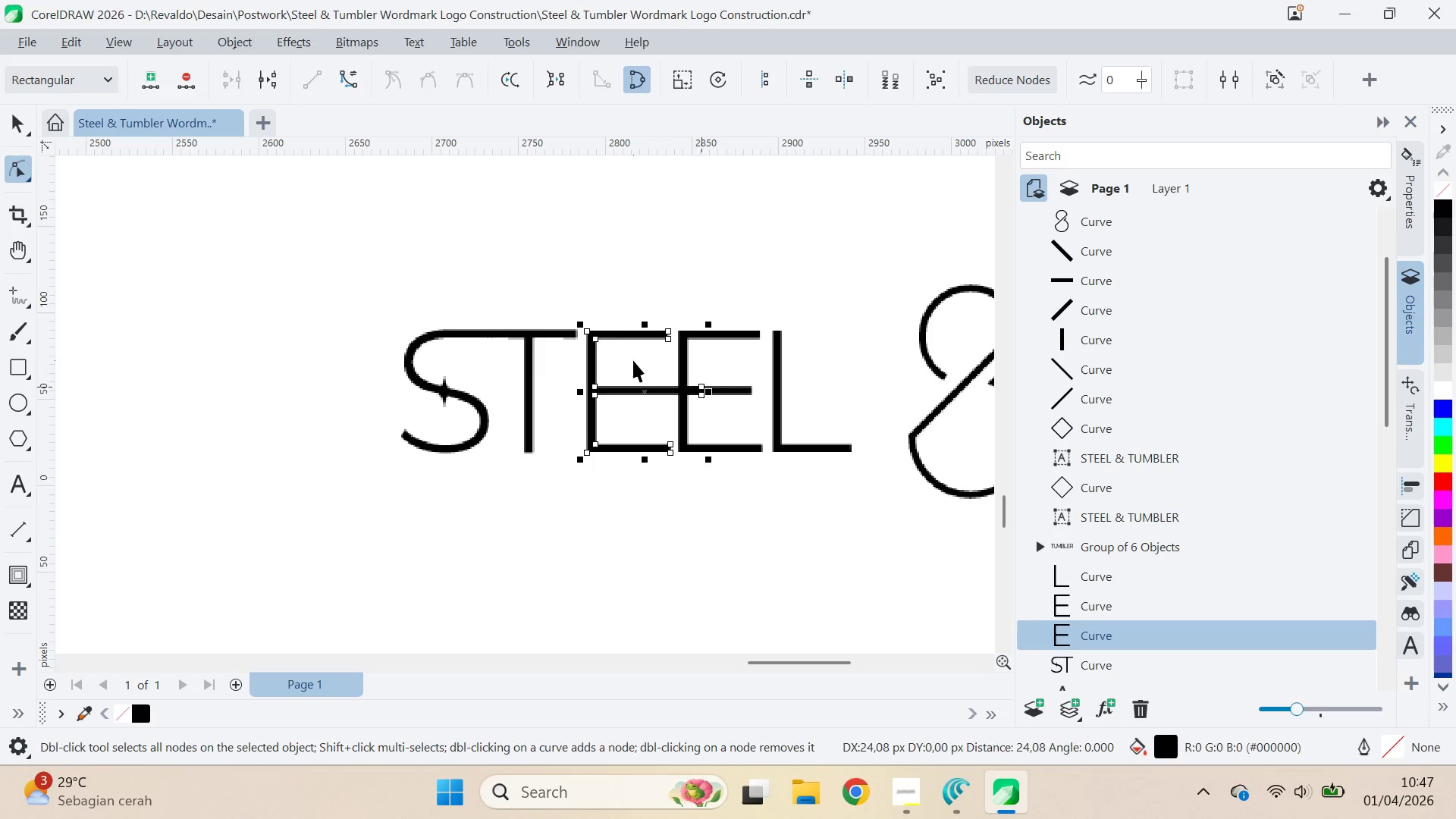 
left_click([633, 359])
 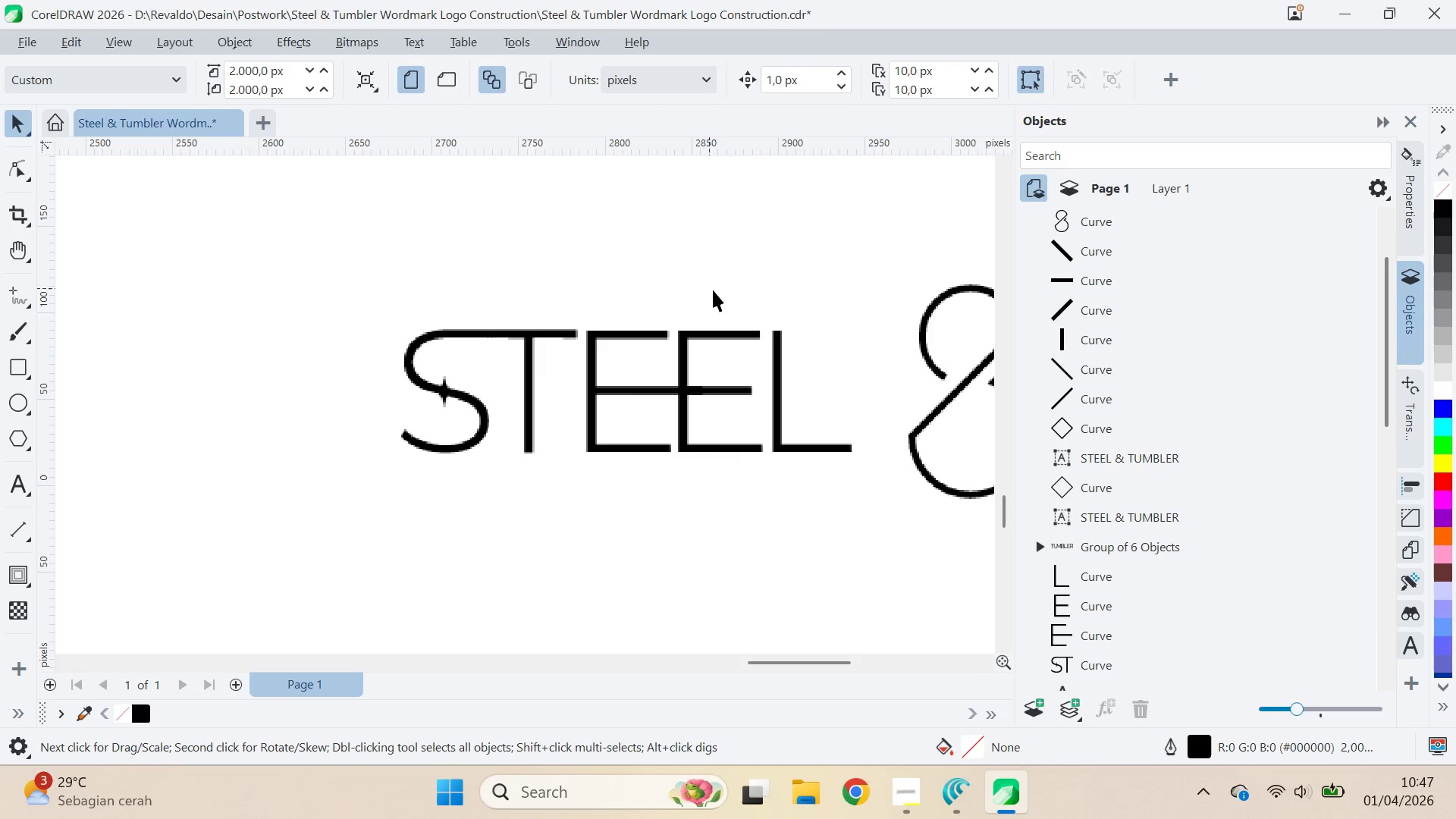 
scroll: coordinate [799, 338], scroll_direction: down, amount: 1.0
 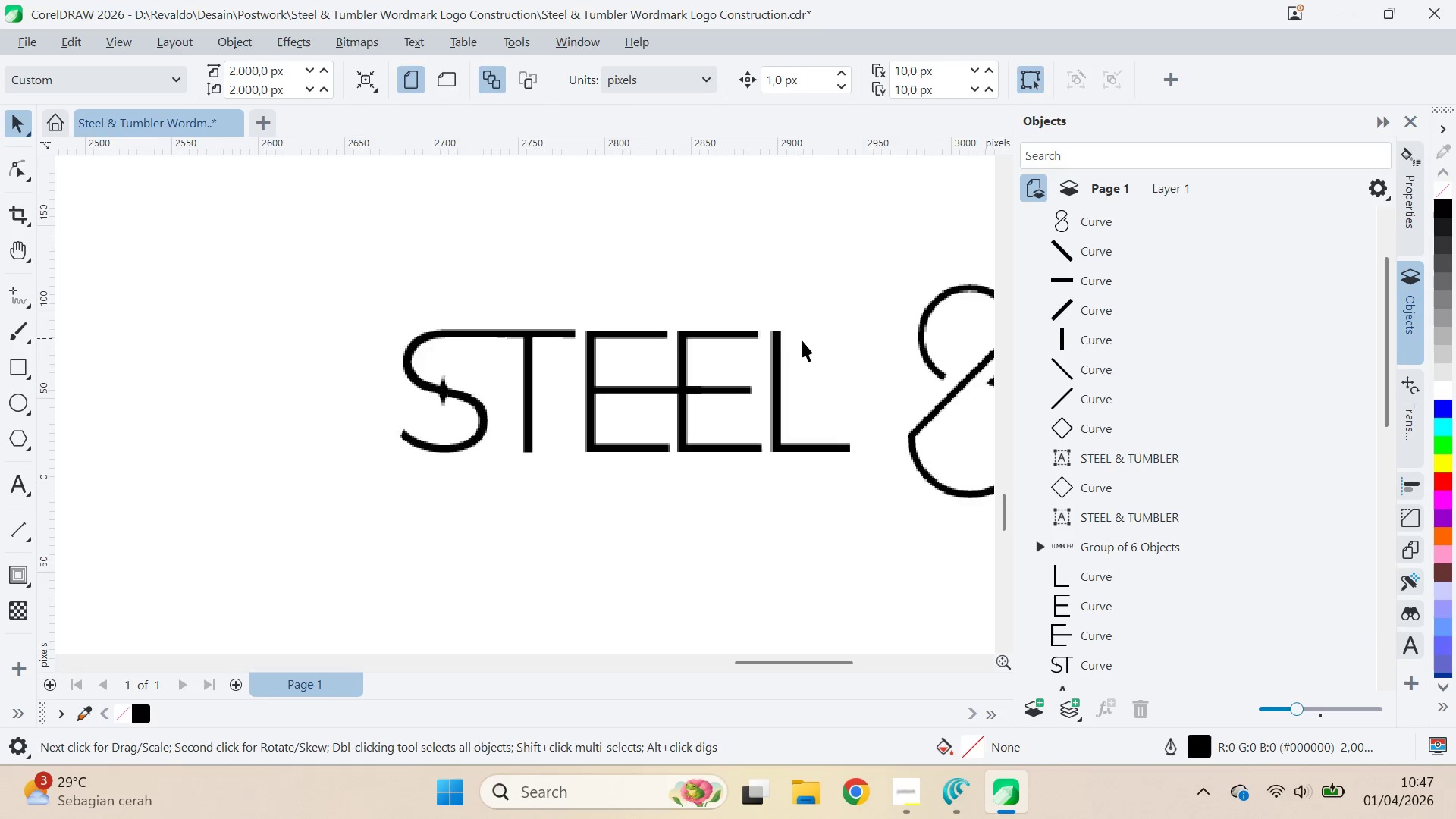 
key(Control+Z)
 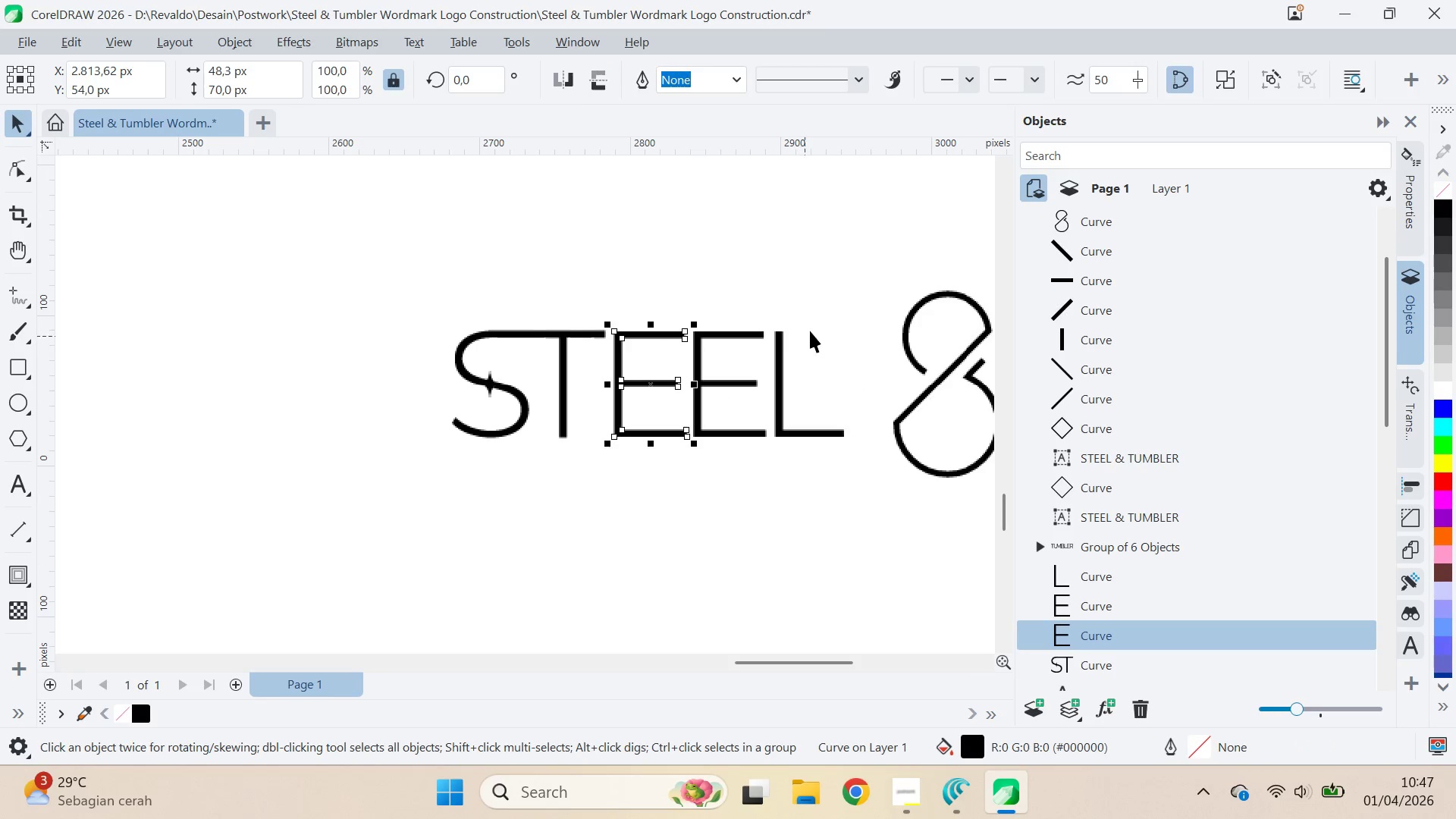 
type(qvq)
 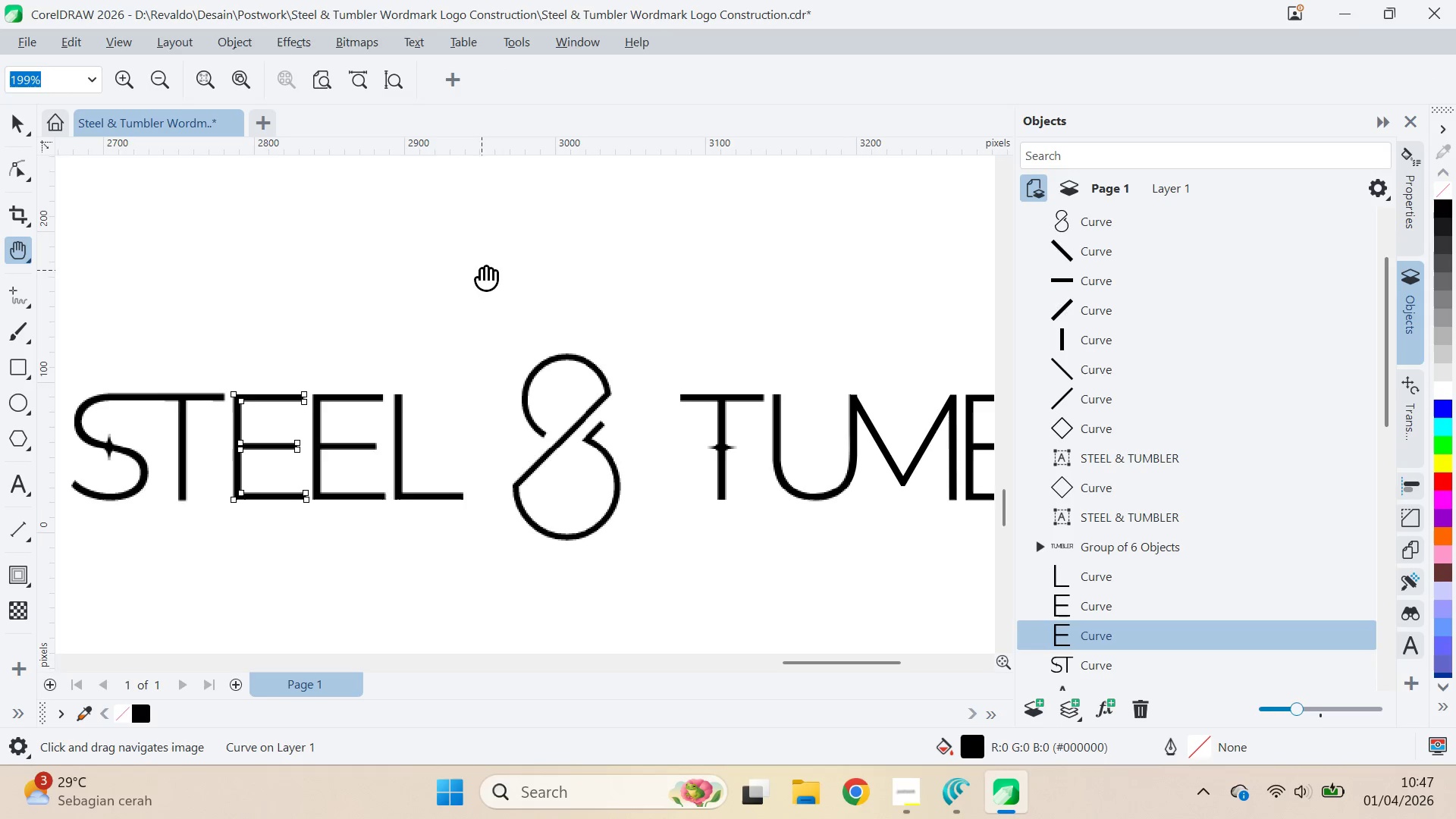 
left_click_drag(start_coordinate=[821, 295], to_coordinate=[584, 362])
 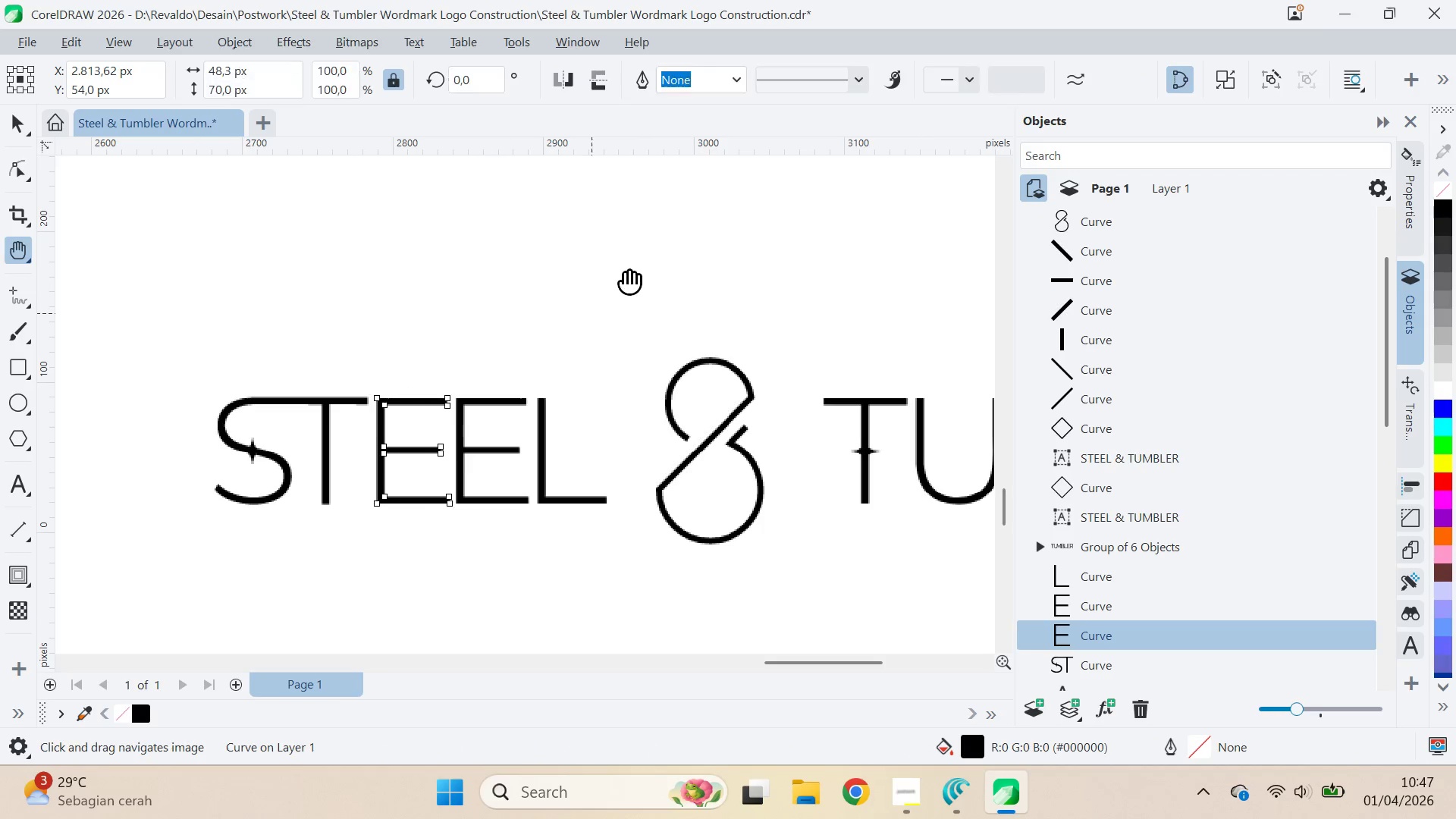 
left_click_drag(start_coordinate=[625, 274], to_coordinate=[479, 268])
 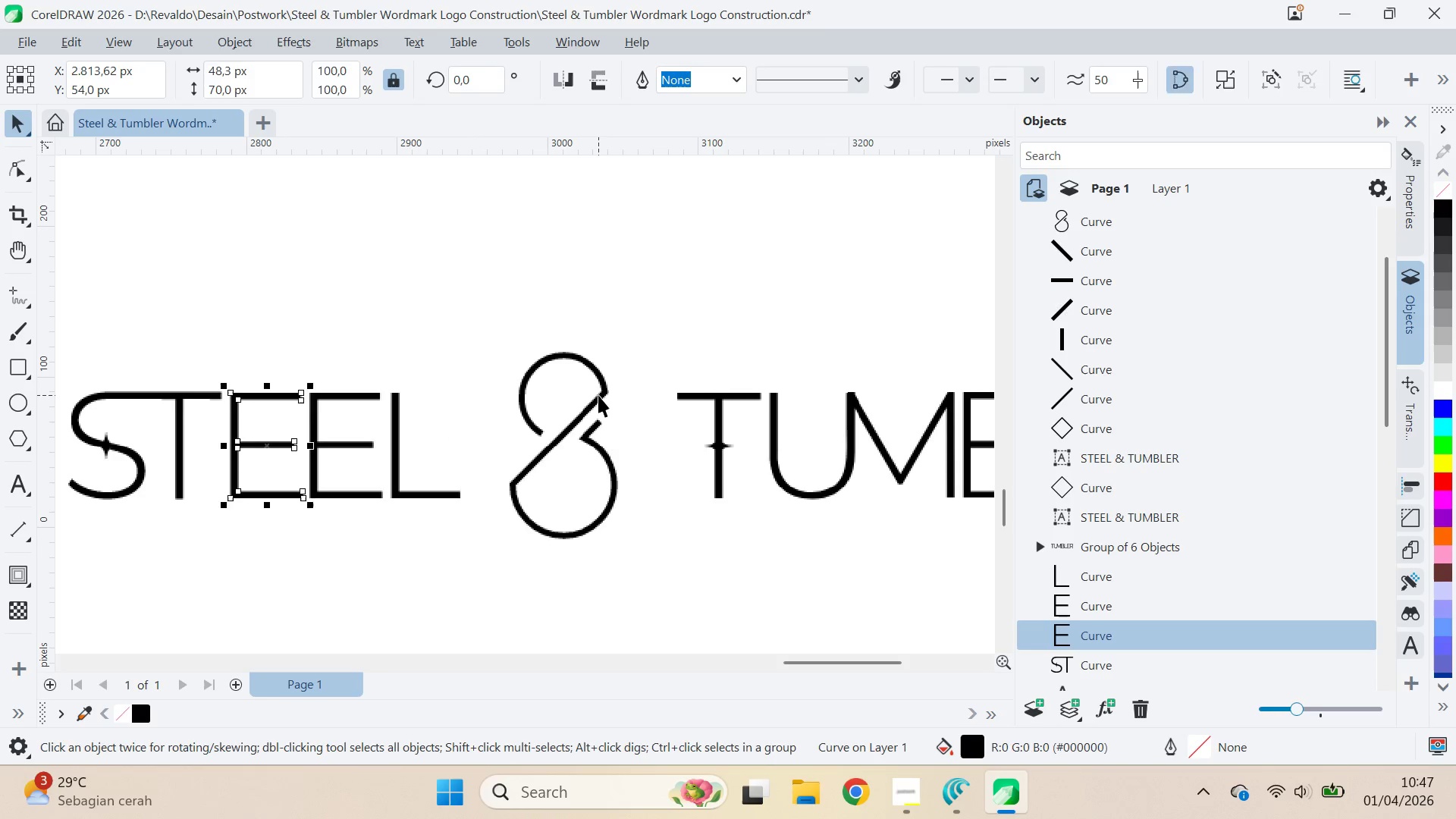 
key(V)
 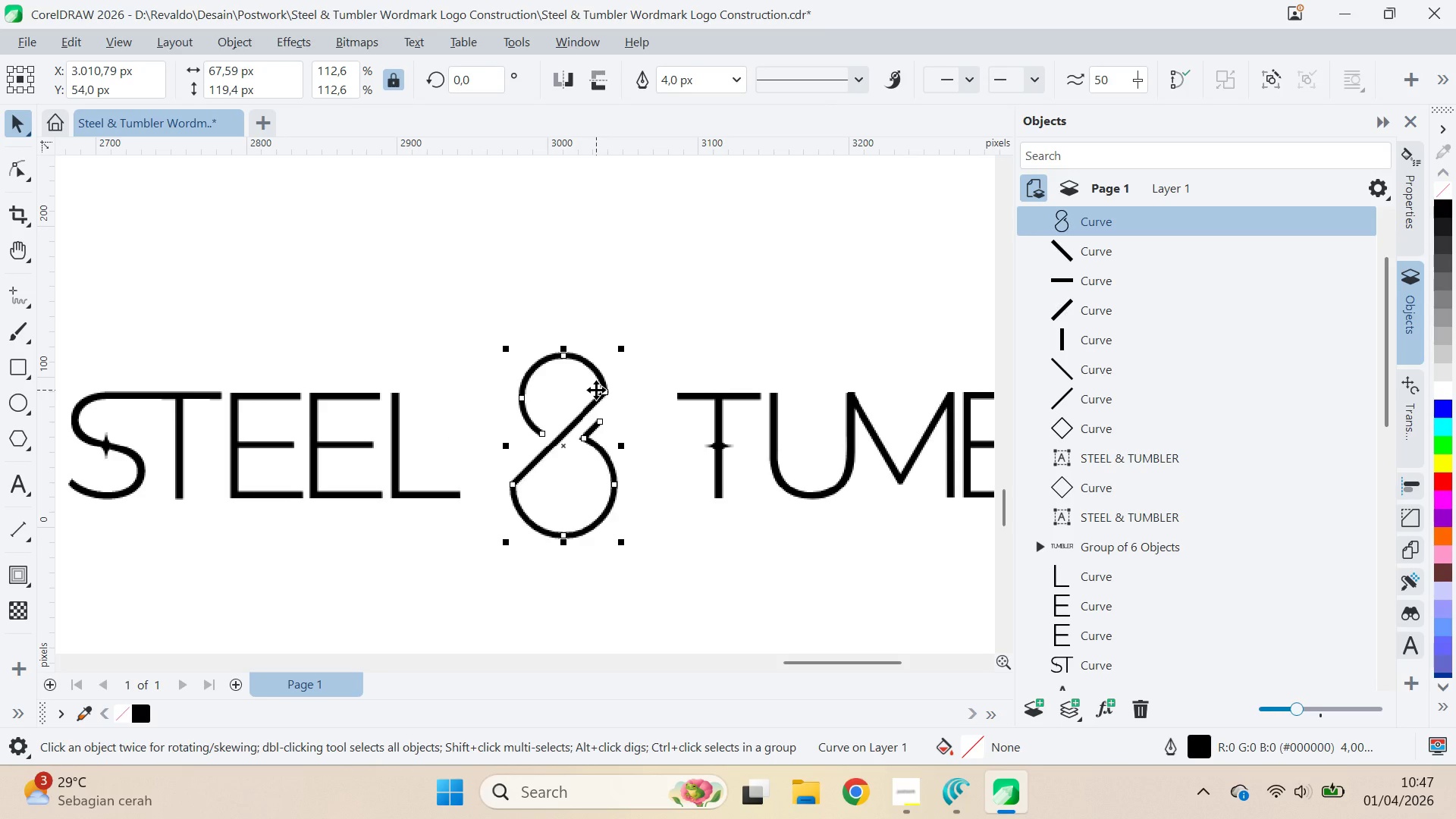 
left_click([24, 563])
 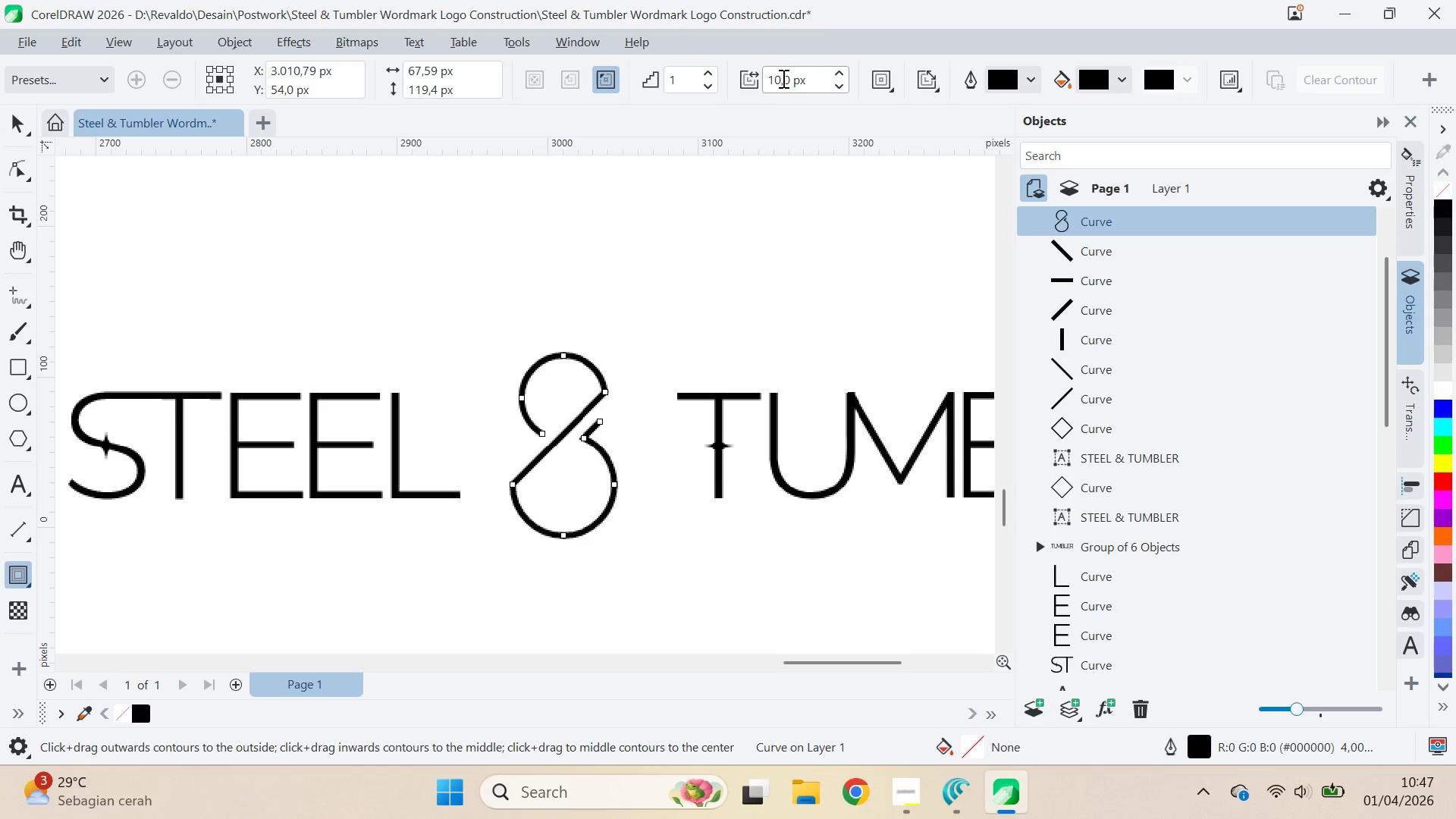 
left_click_drag(start_coordinate=[781, 78], to_coordinate=[776, 77])
 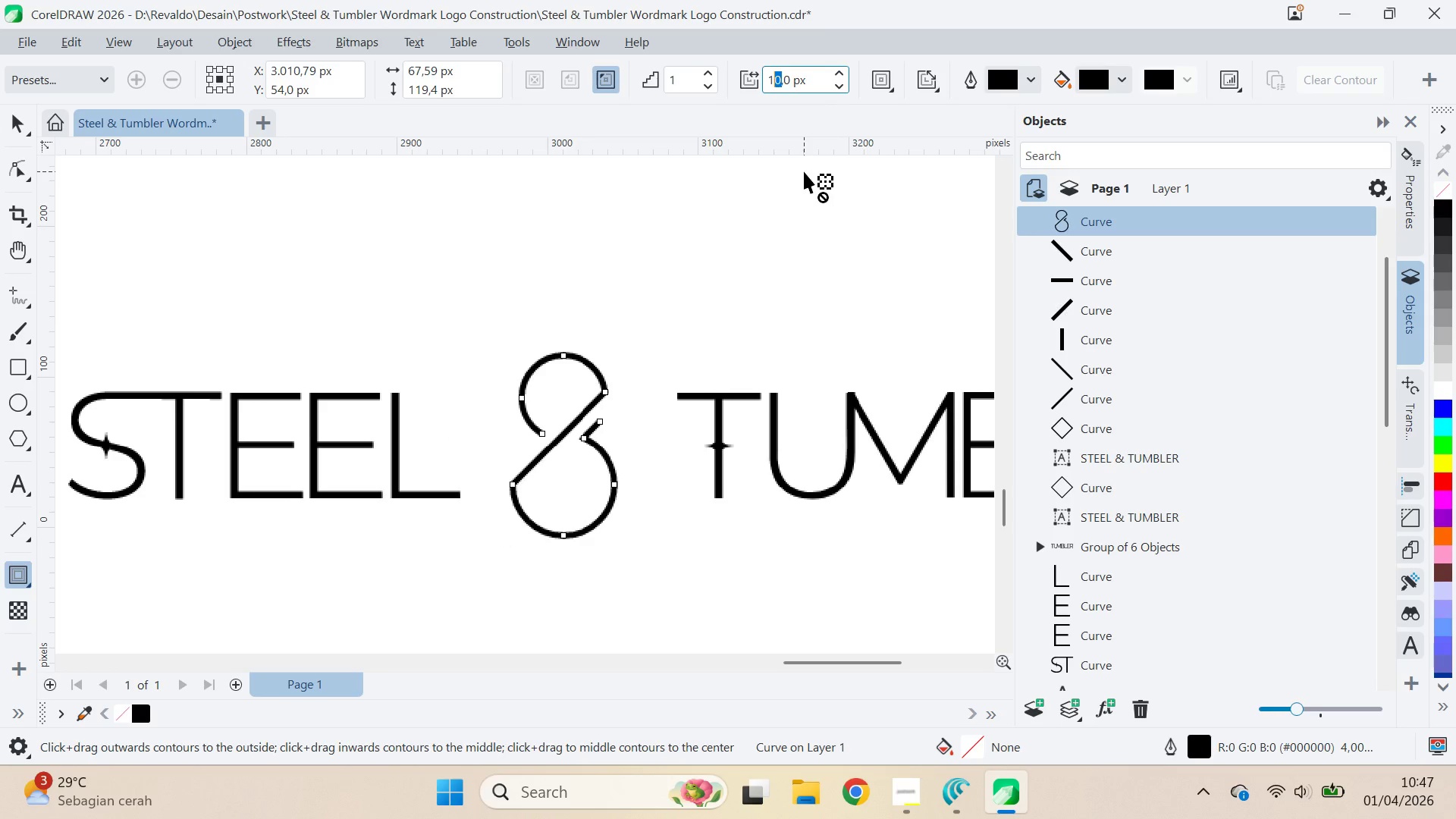 
key(Backspace)
 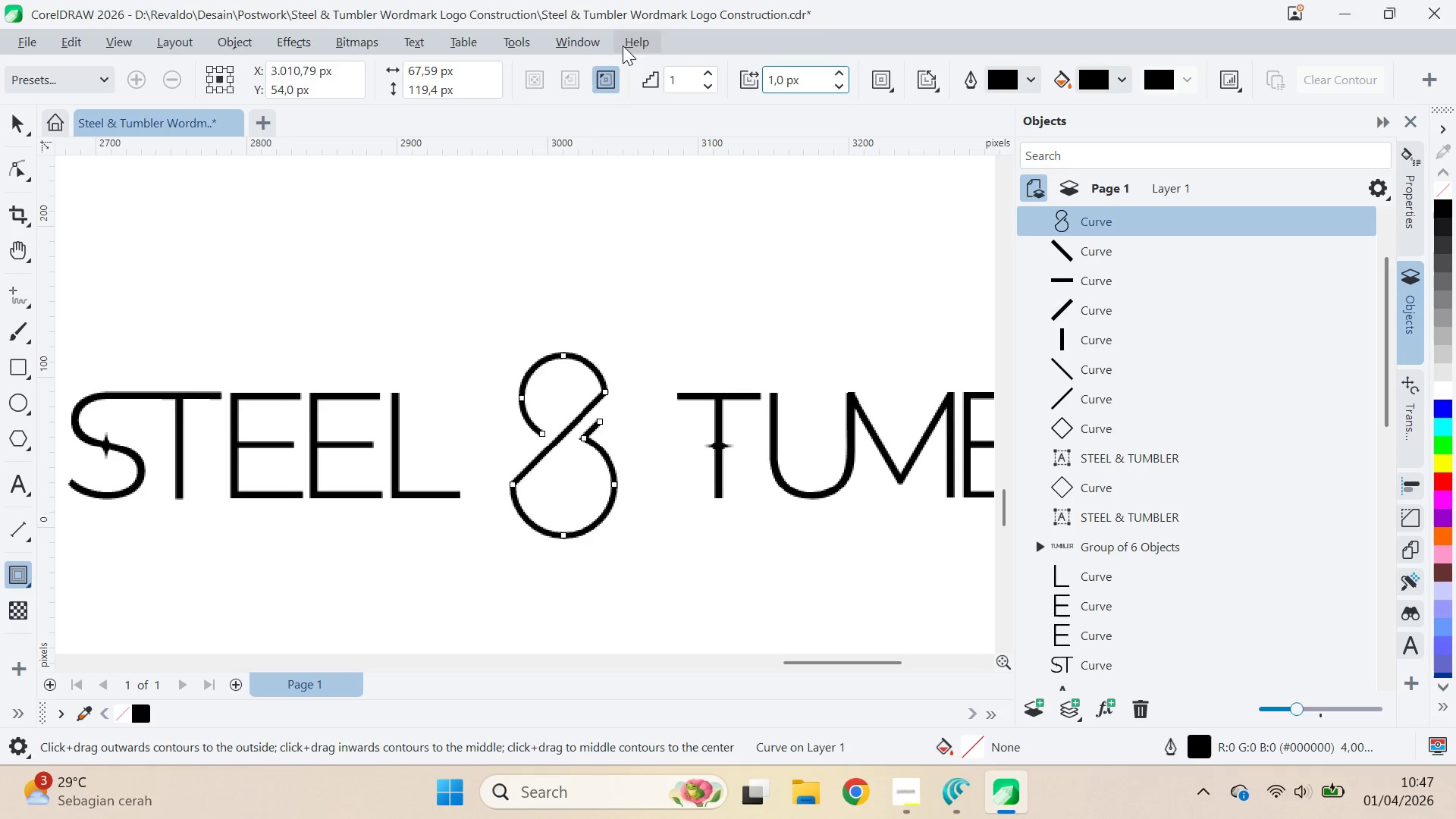 
left_click([613, 90])
 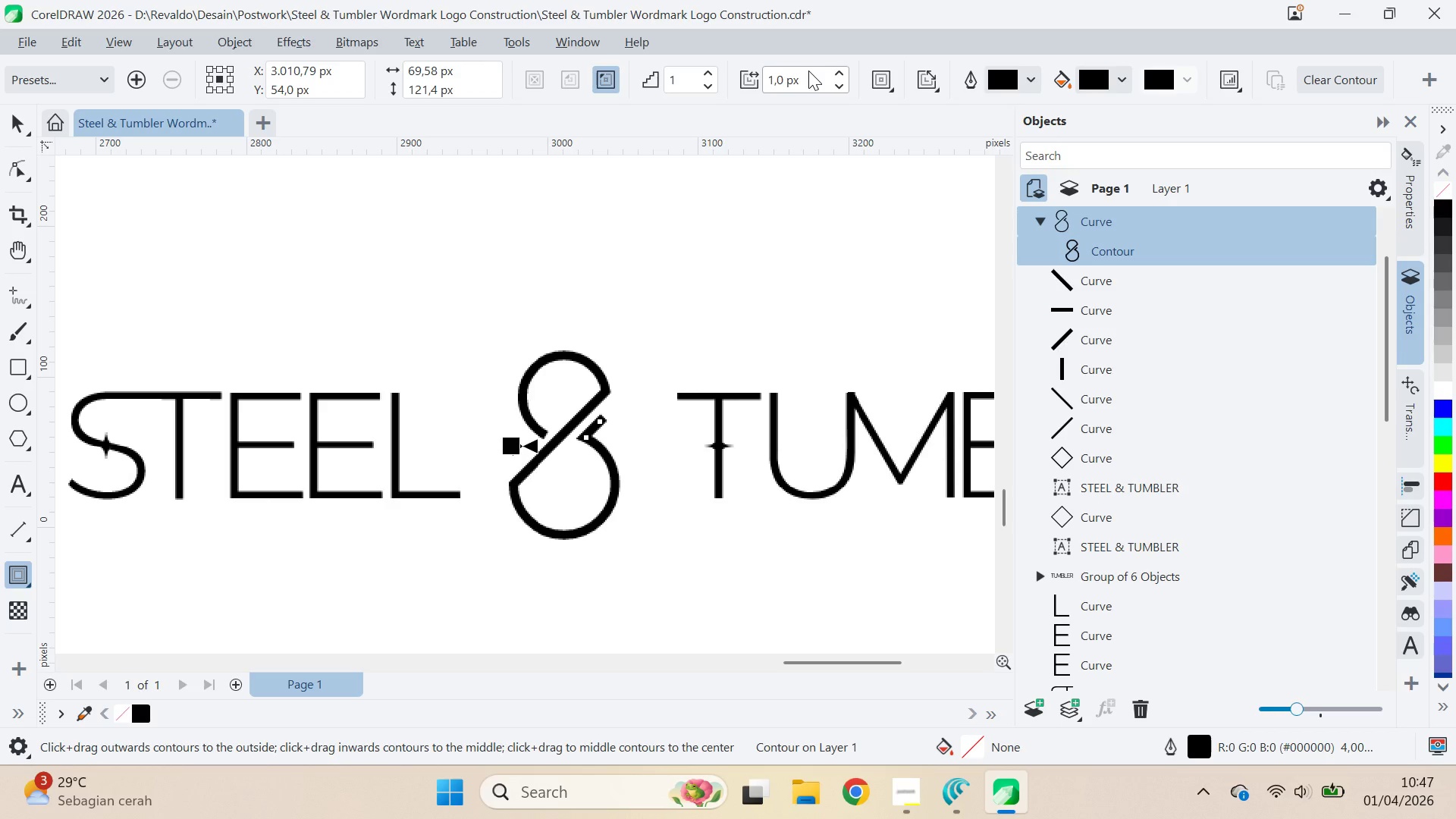 
left_click([838, 72])
 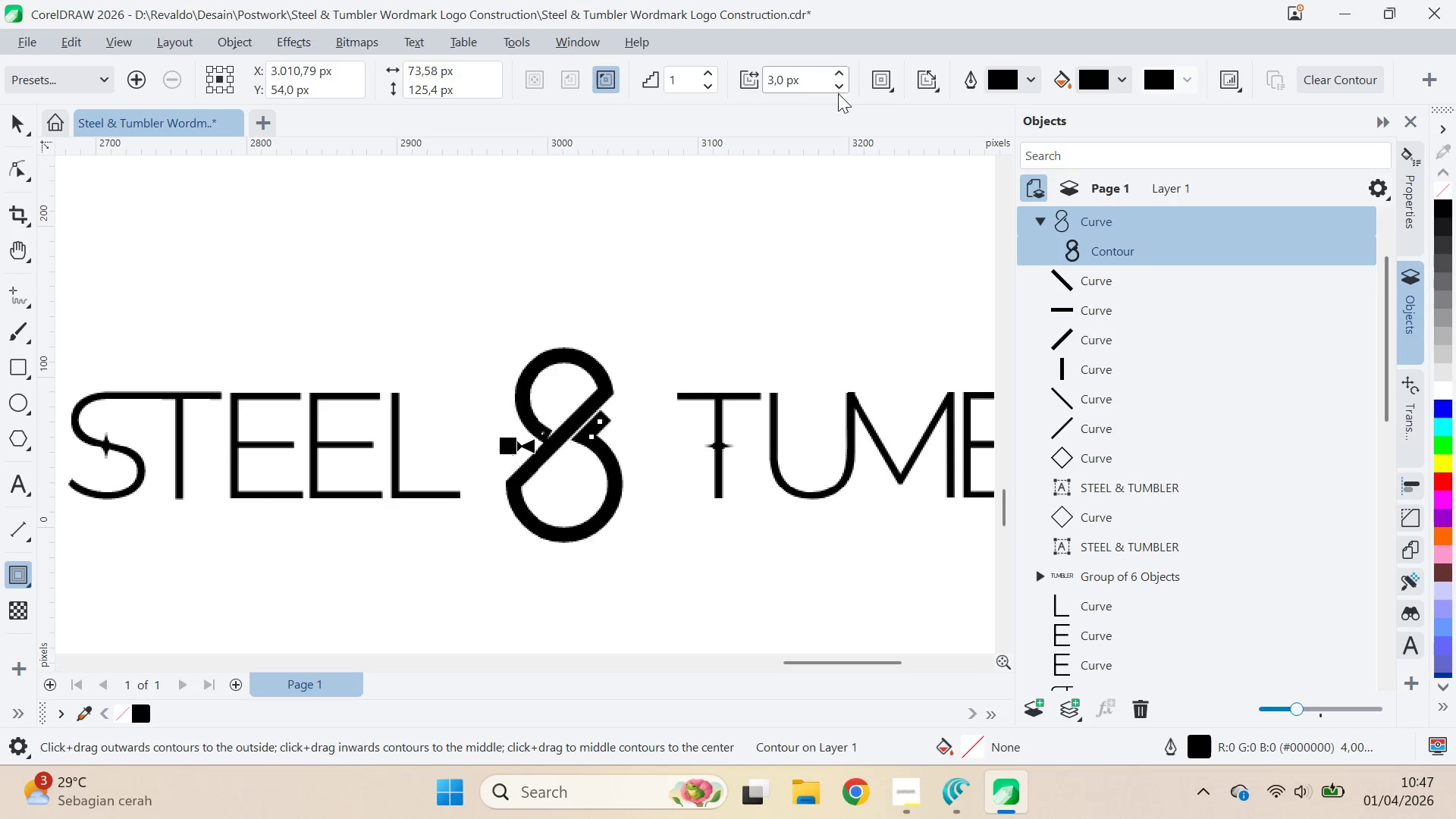 
left_click([838, 94])
 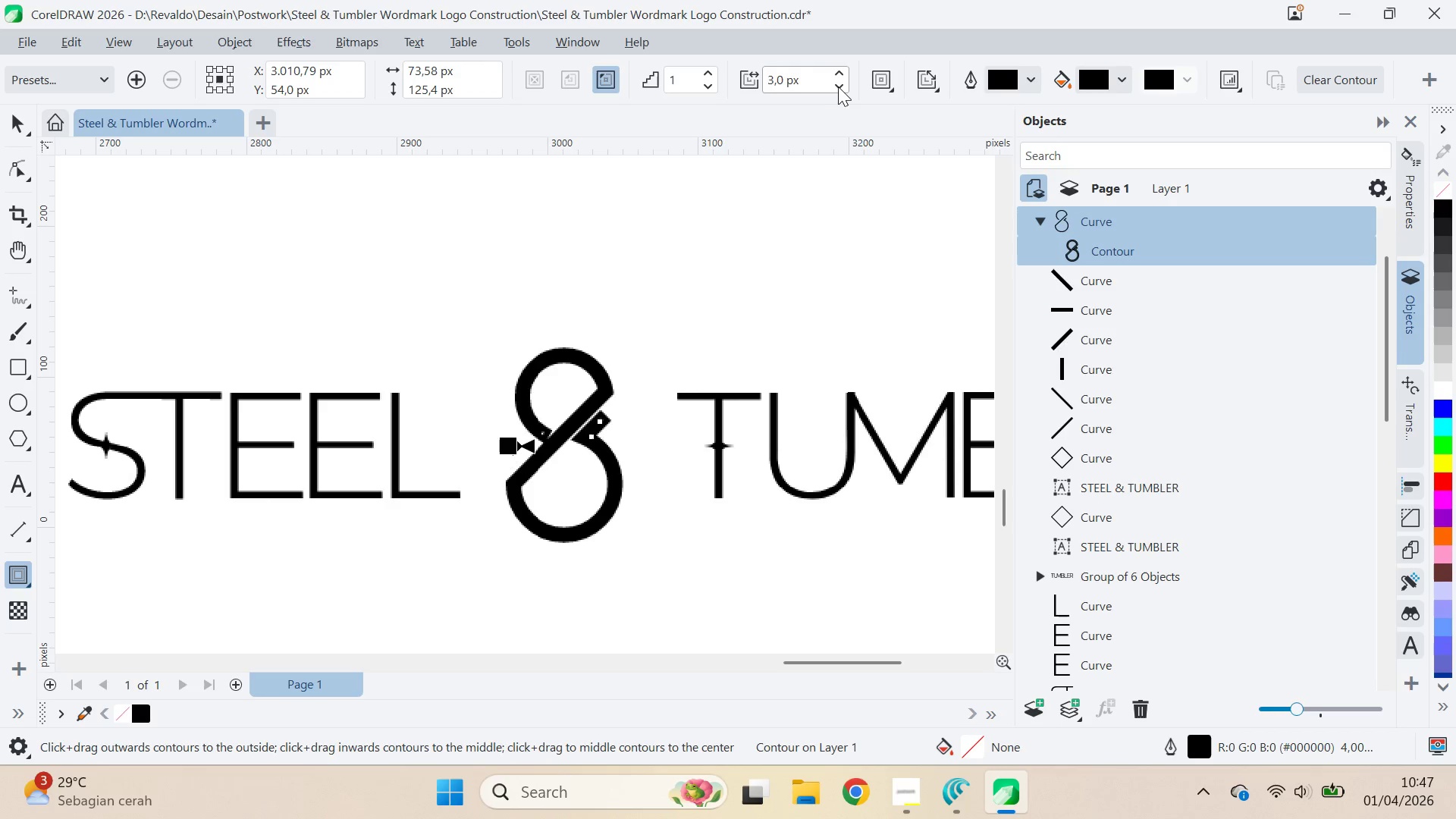 
left_click([839, 86])
 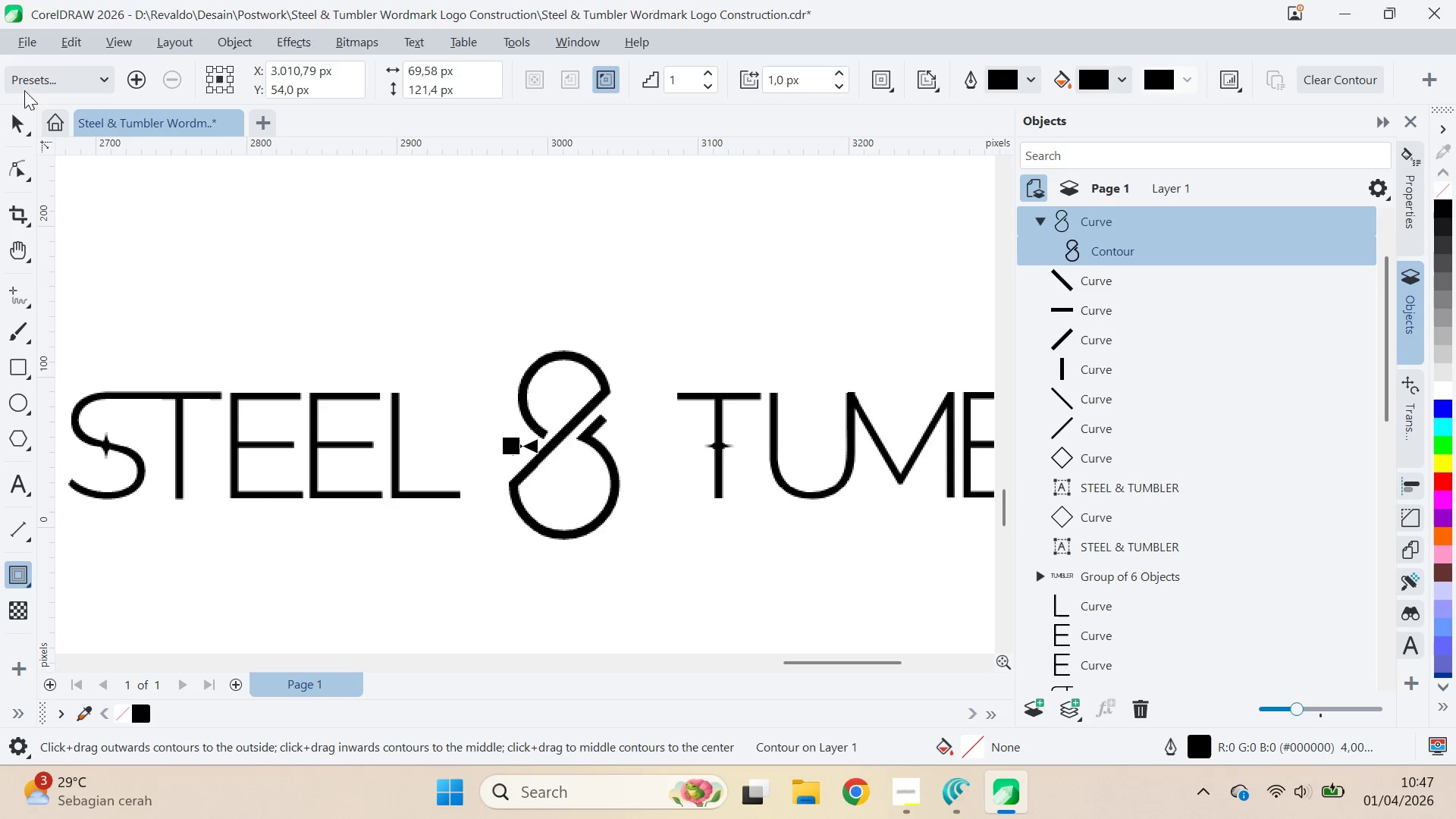 
left_click([19, 112])
 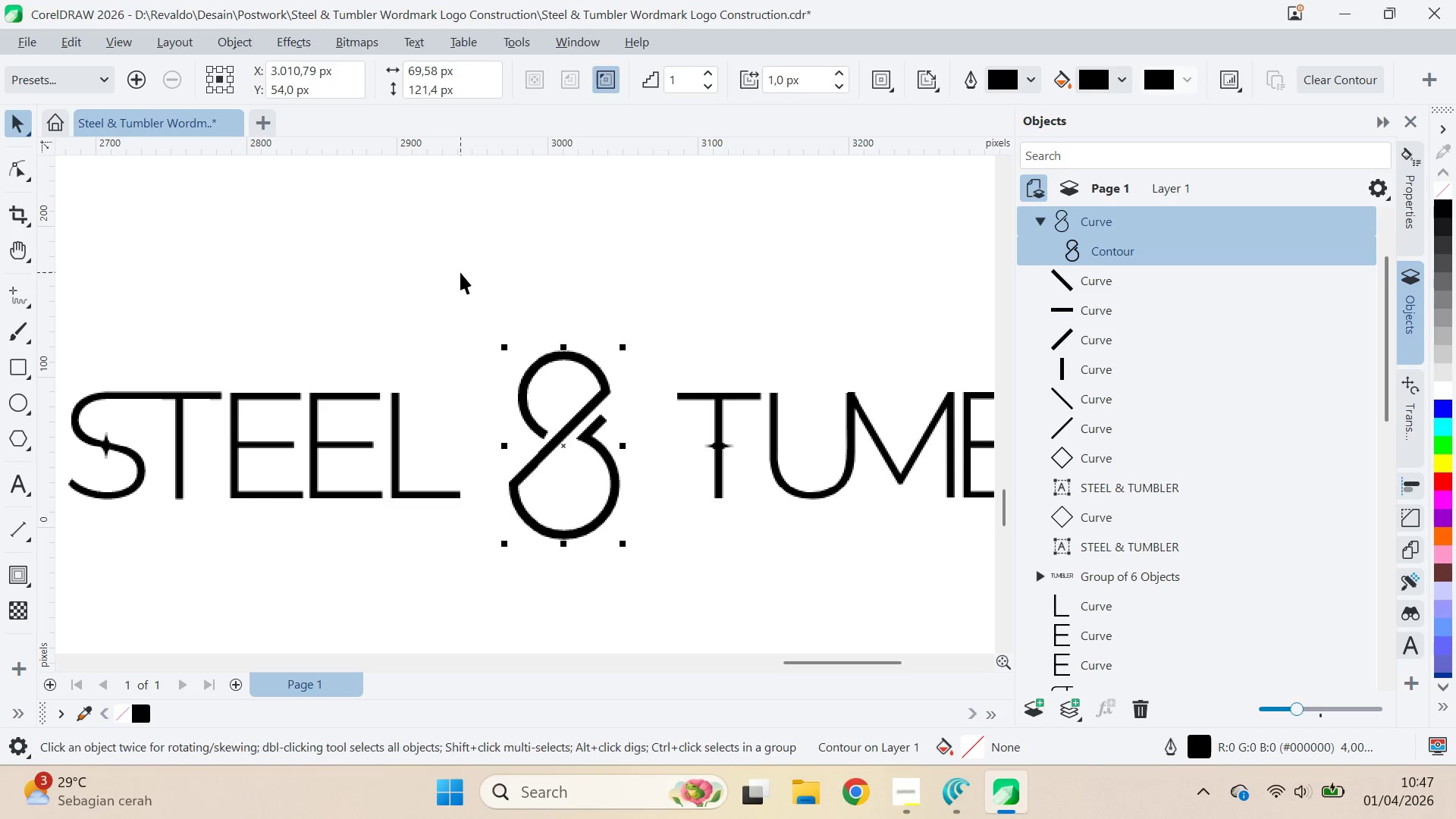 
key(Control+K)
 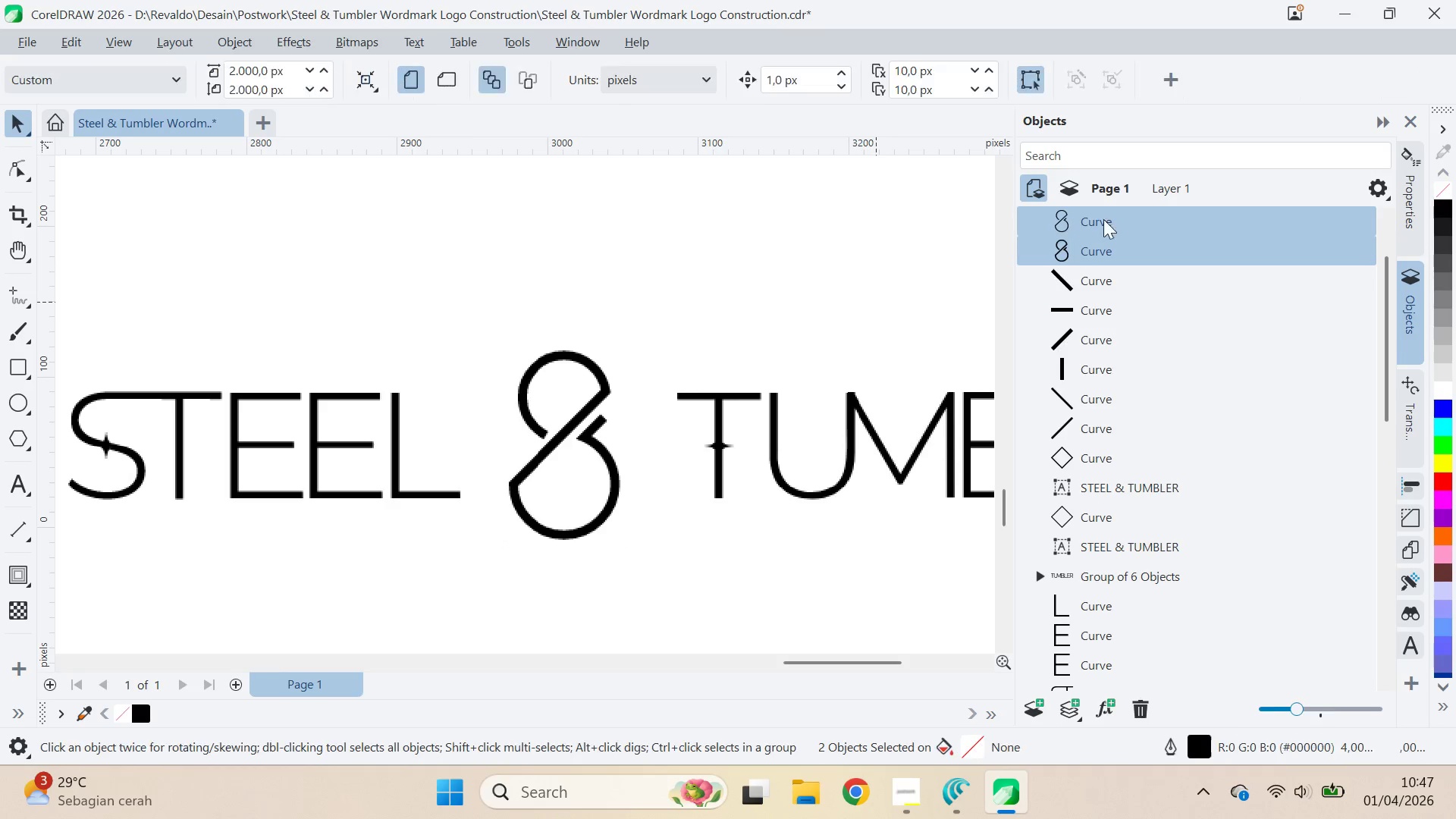 
left_click([1118, 213])
 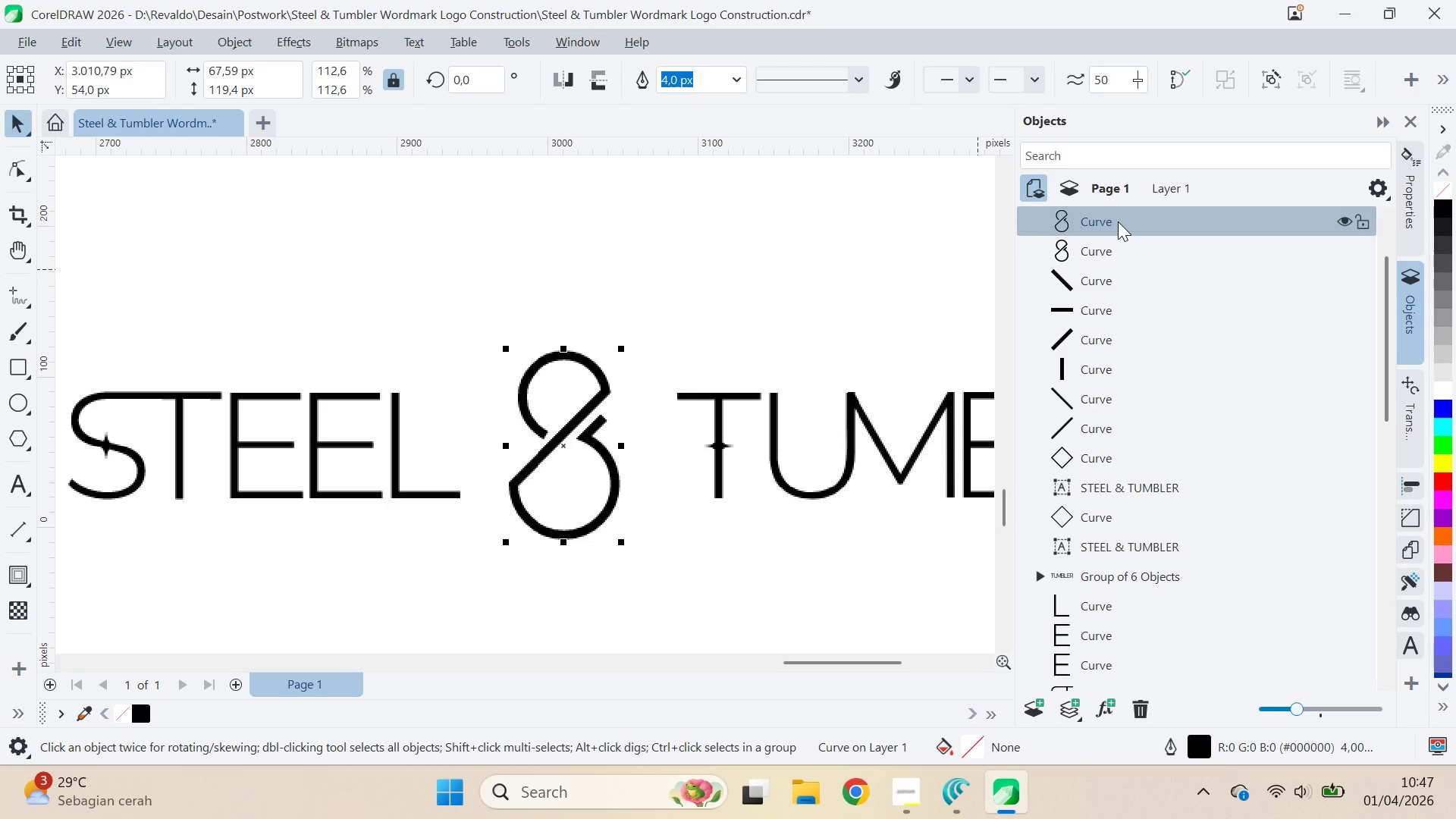 
key(Delete)
 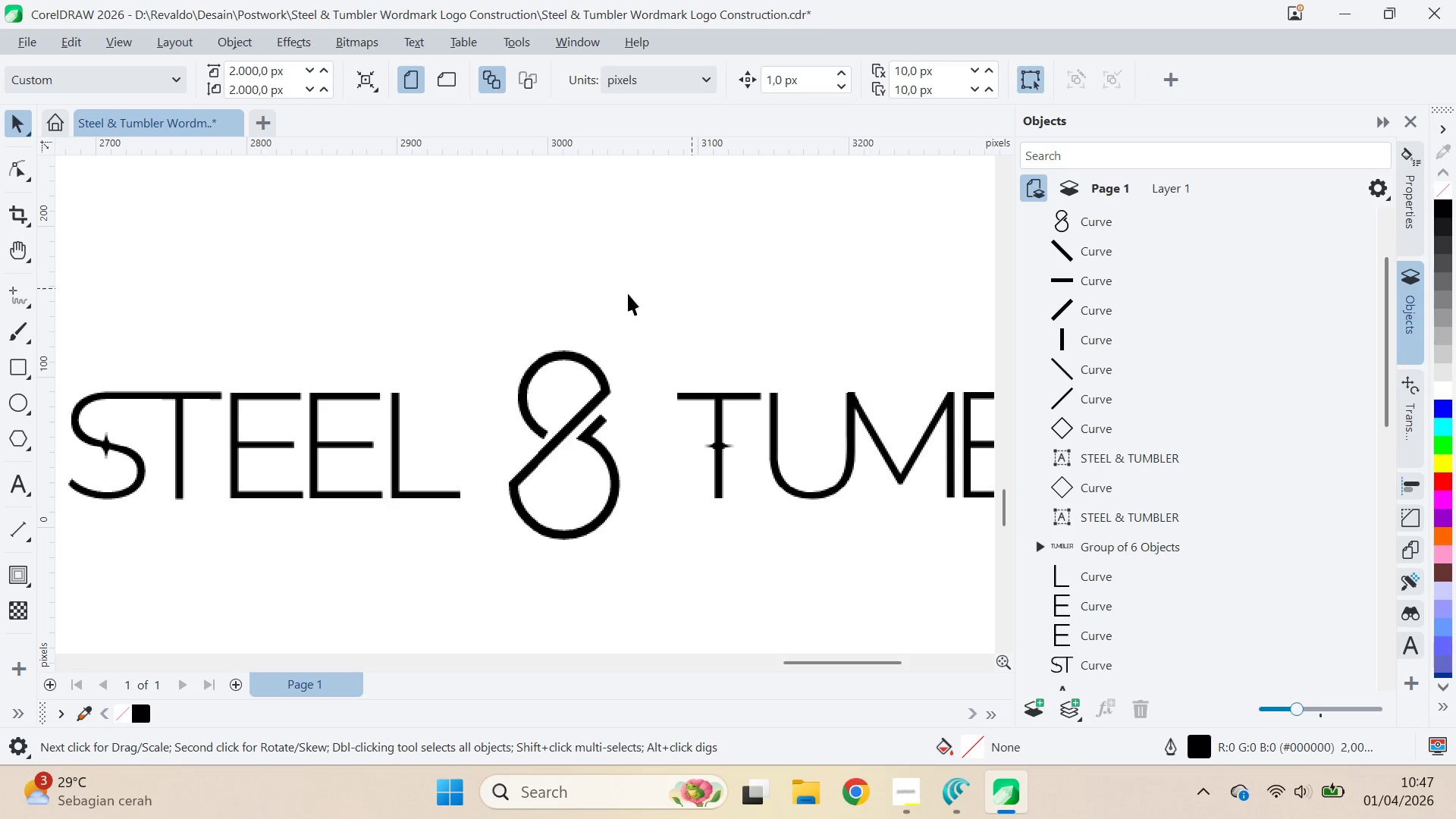 
left_click([588, 308])
 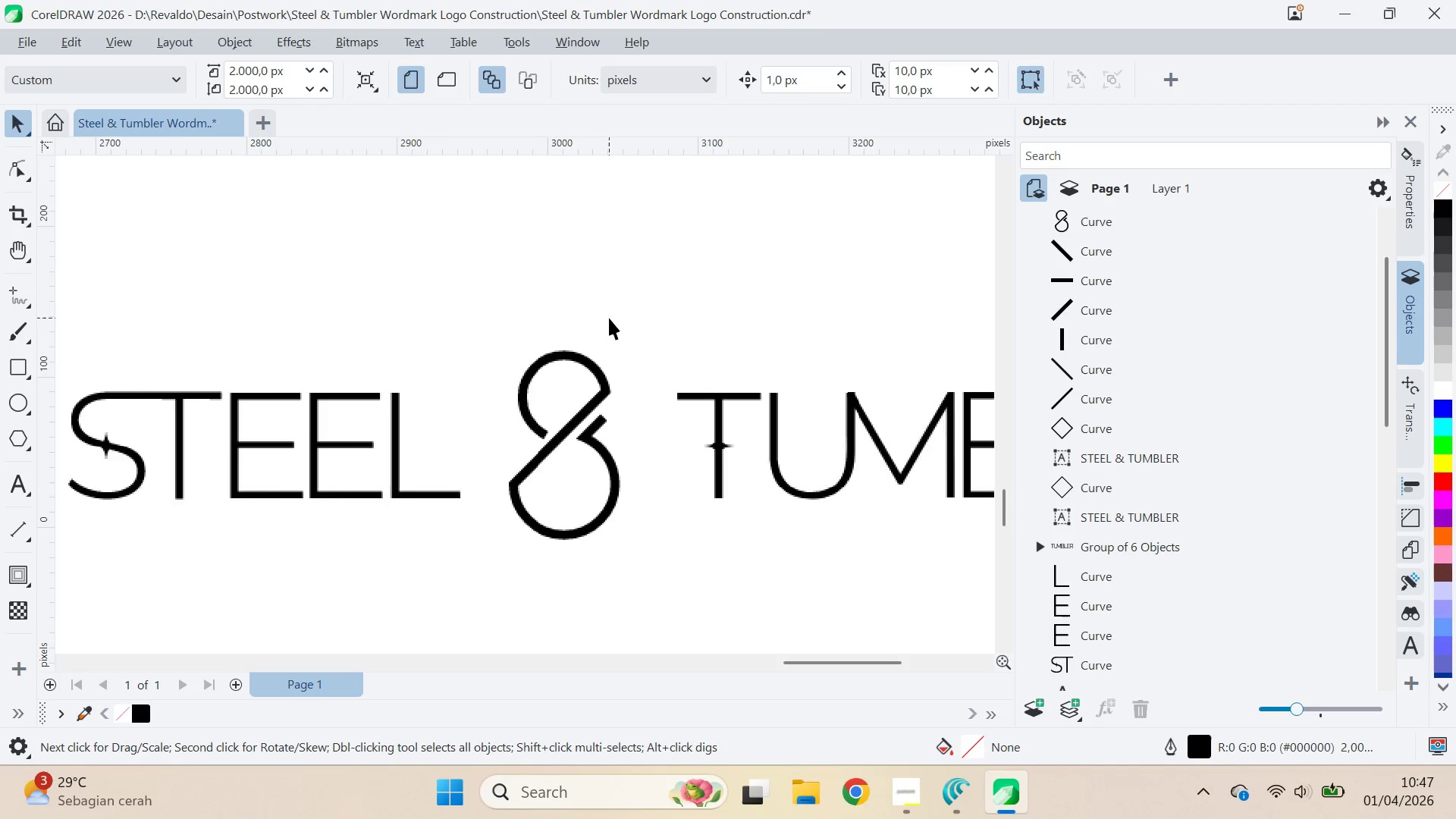 
scroll: coordinate [627, 337], scroll_direction: down, amount: 3.0
 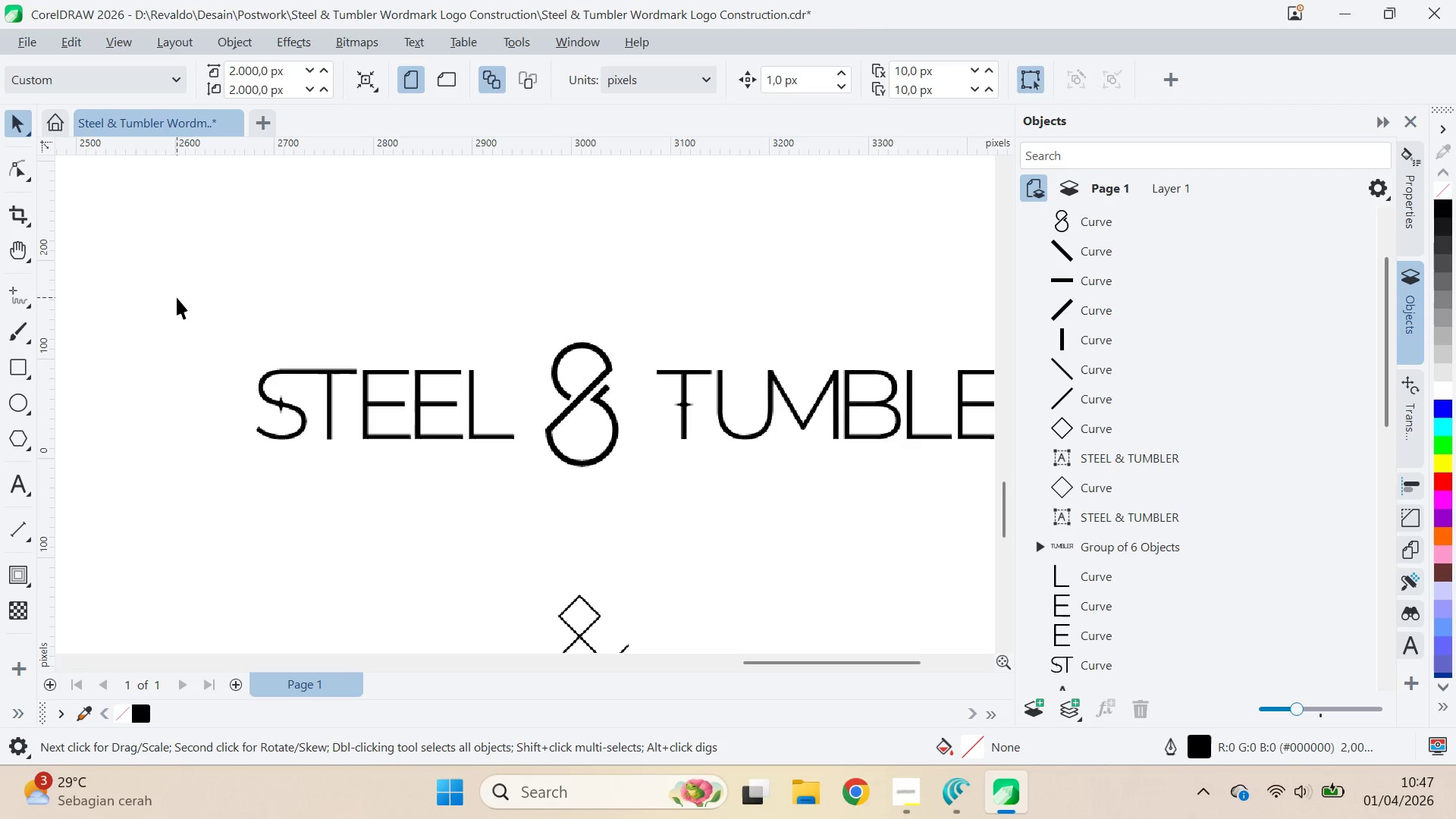 
left_click_drag(start_coordinate=[193, 315], to_coordinate=[548, 531])
 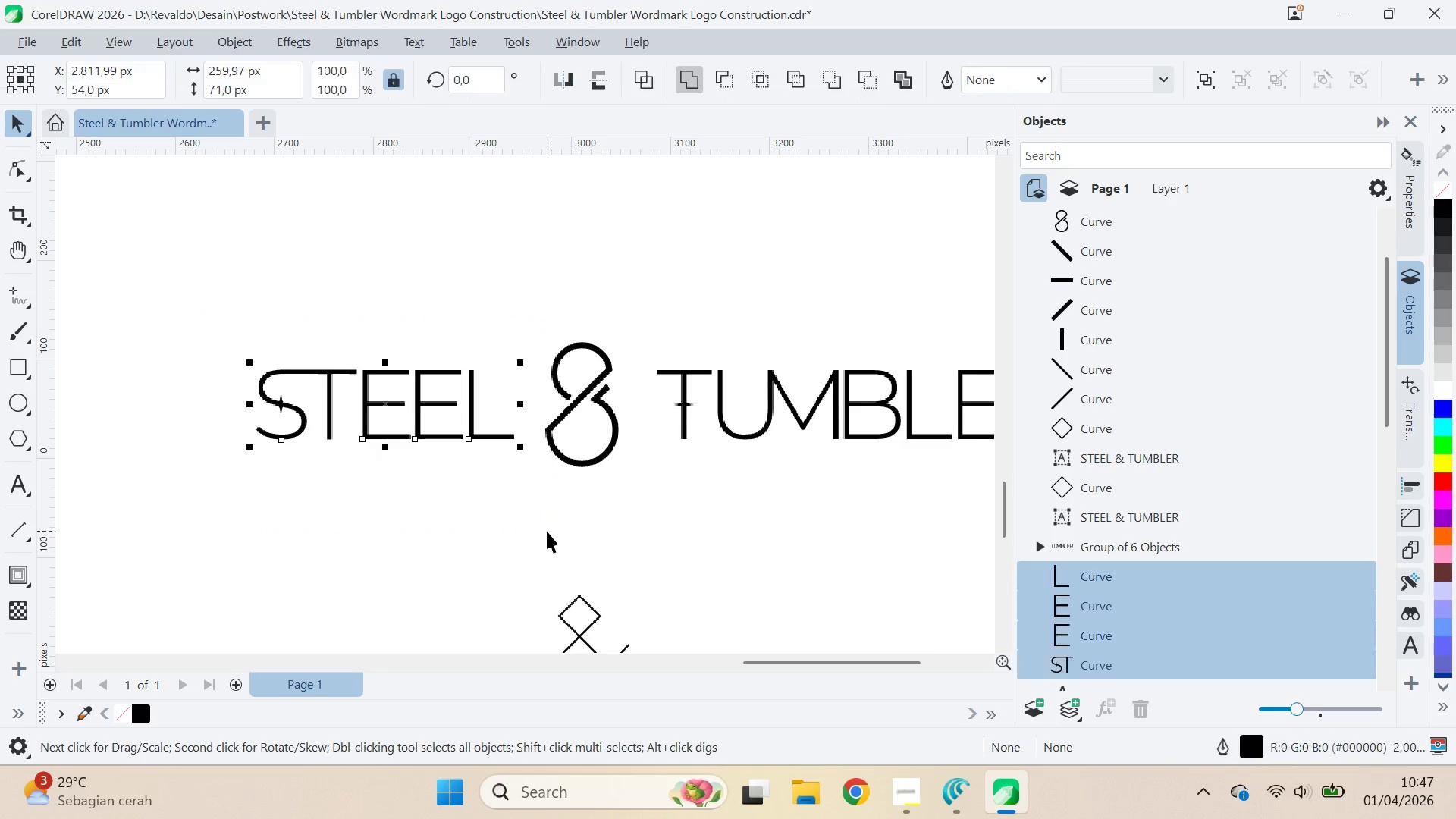 
key(Control+G)
 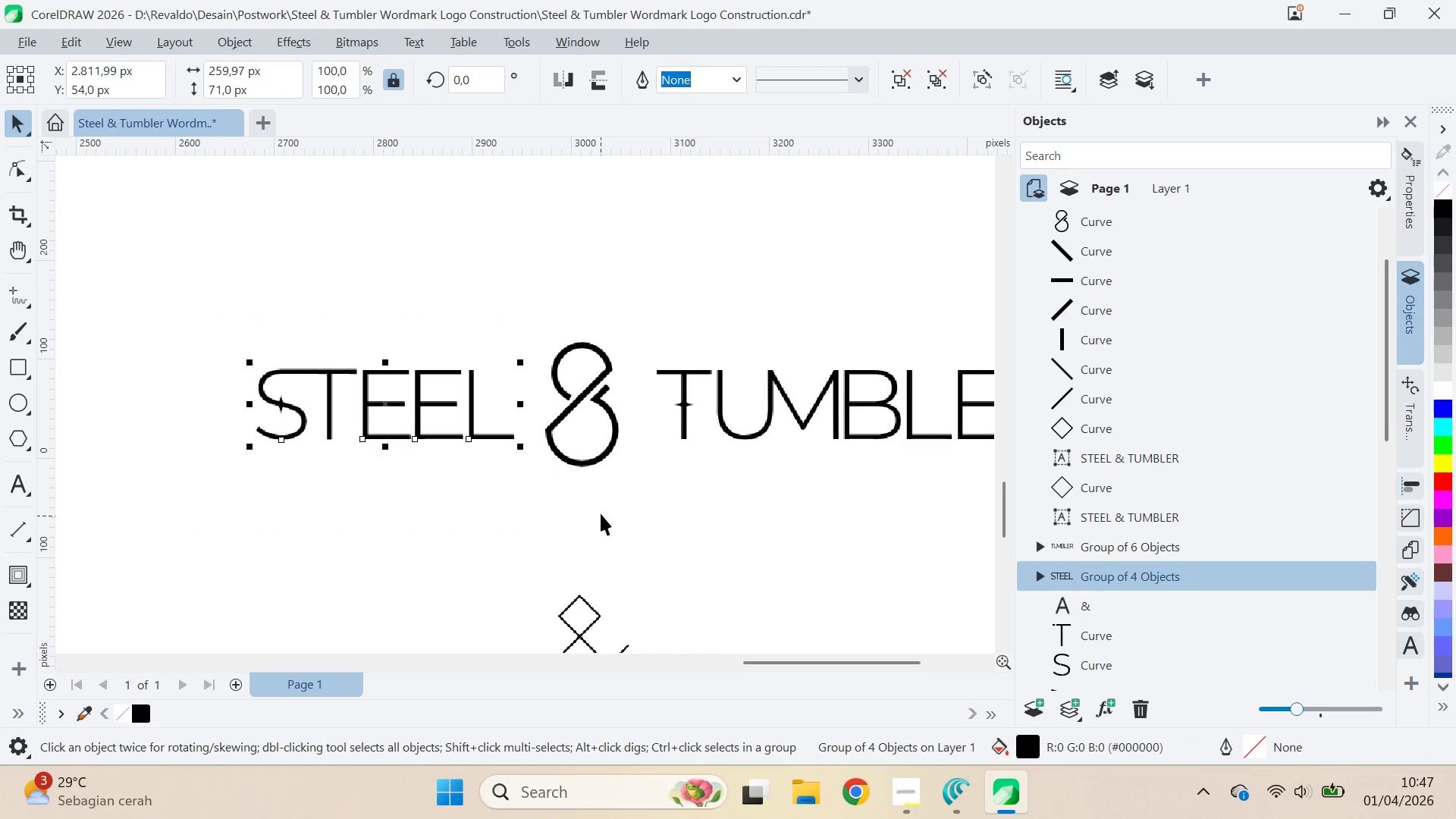 
scroll: coordinate [606, 502], scroll_direction: down, amount: 4.0
 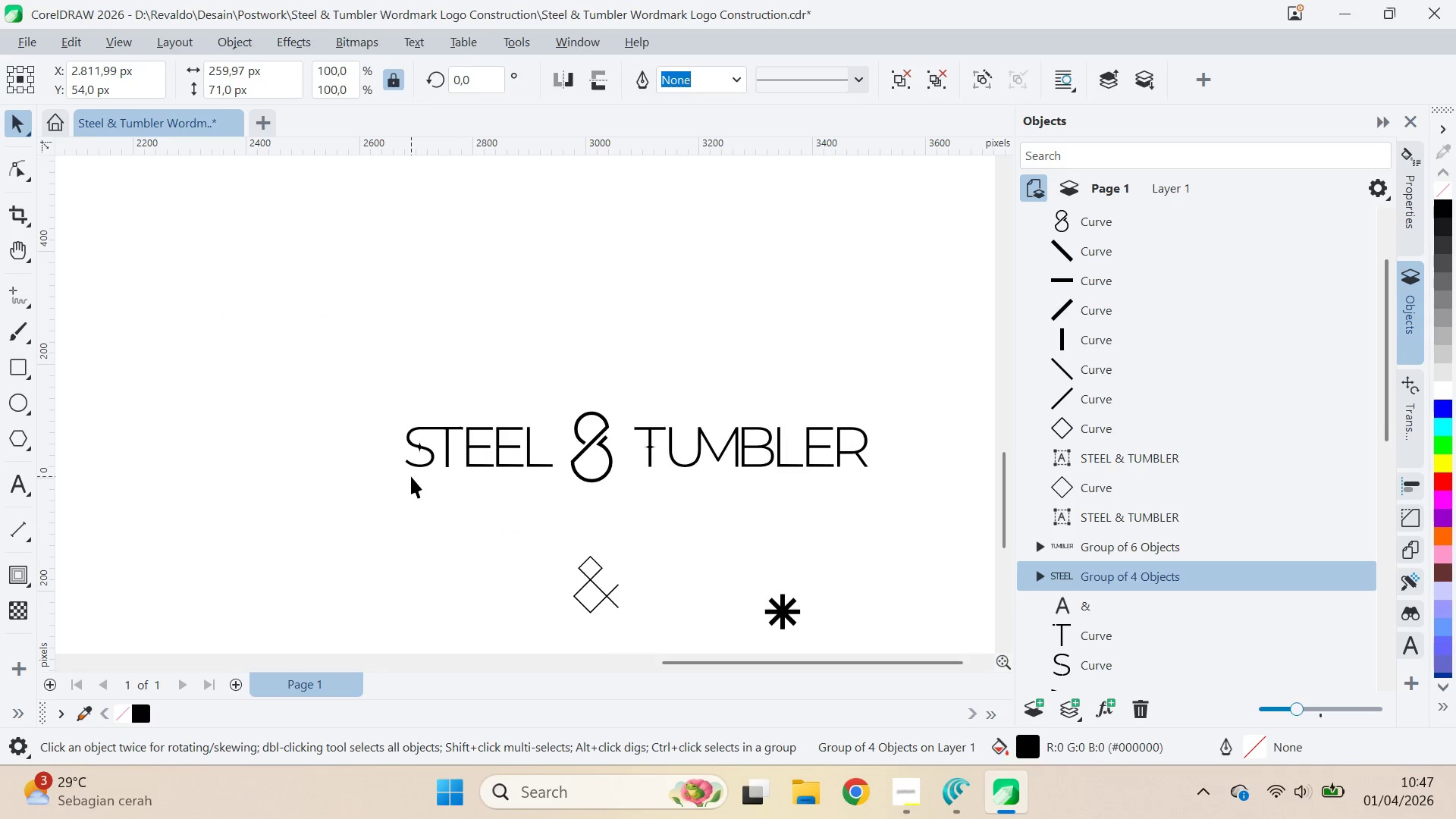 
left_click_drag(start_coordinate=[390, 508], to_coordinate=[942, 392])
 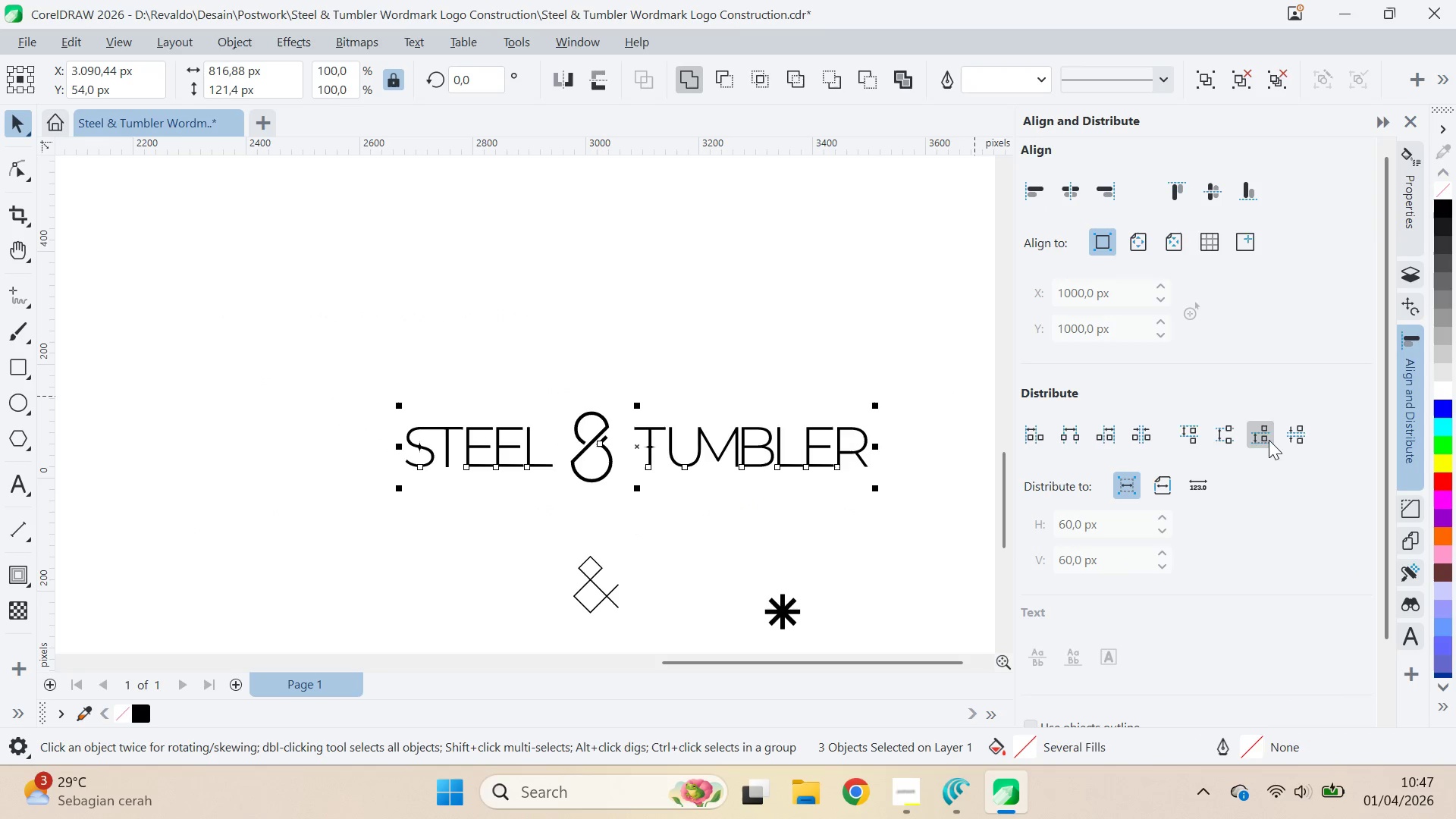 
left_click([1140, 438])
 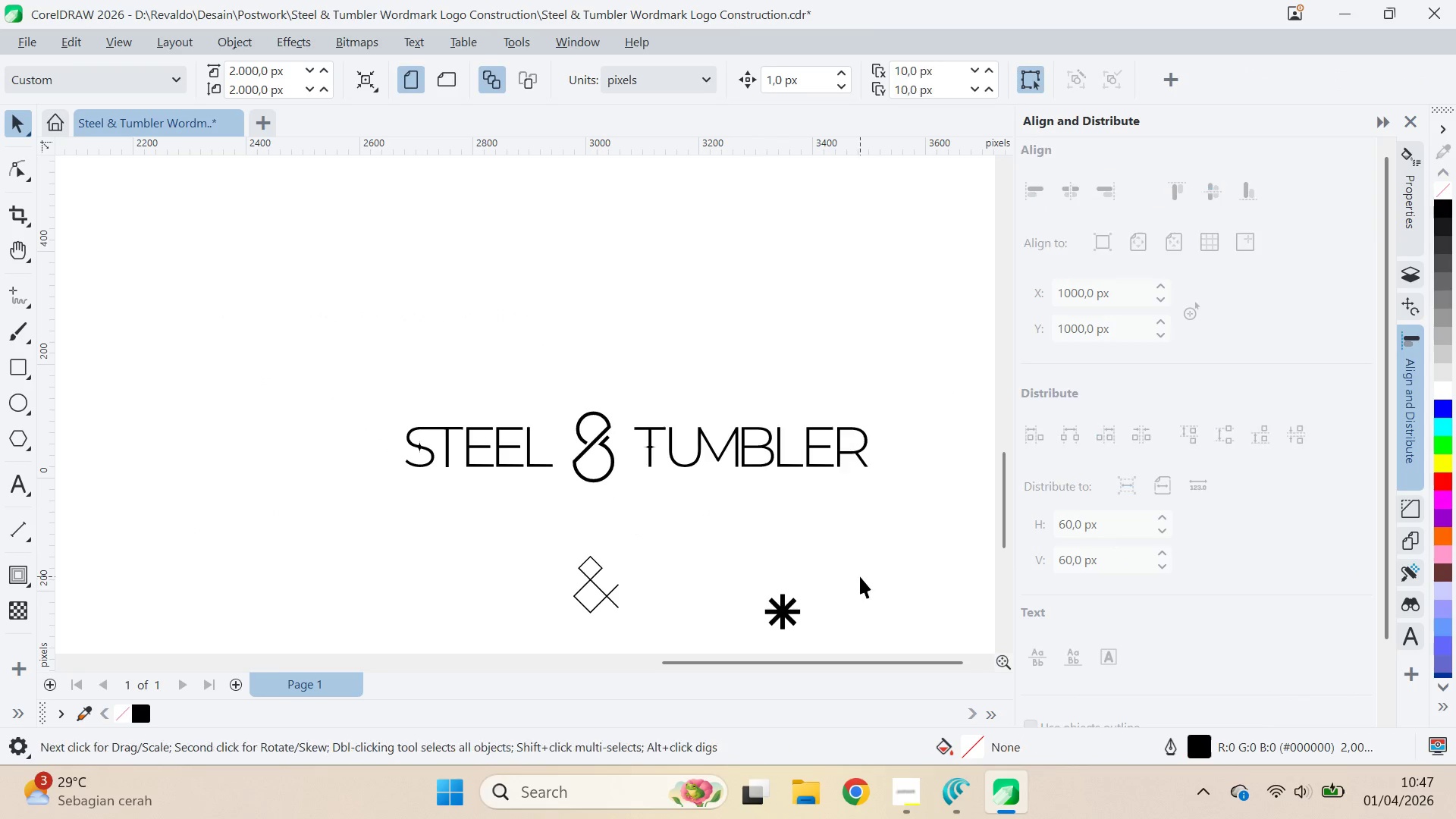 
type(qv[Delete])
 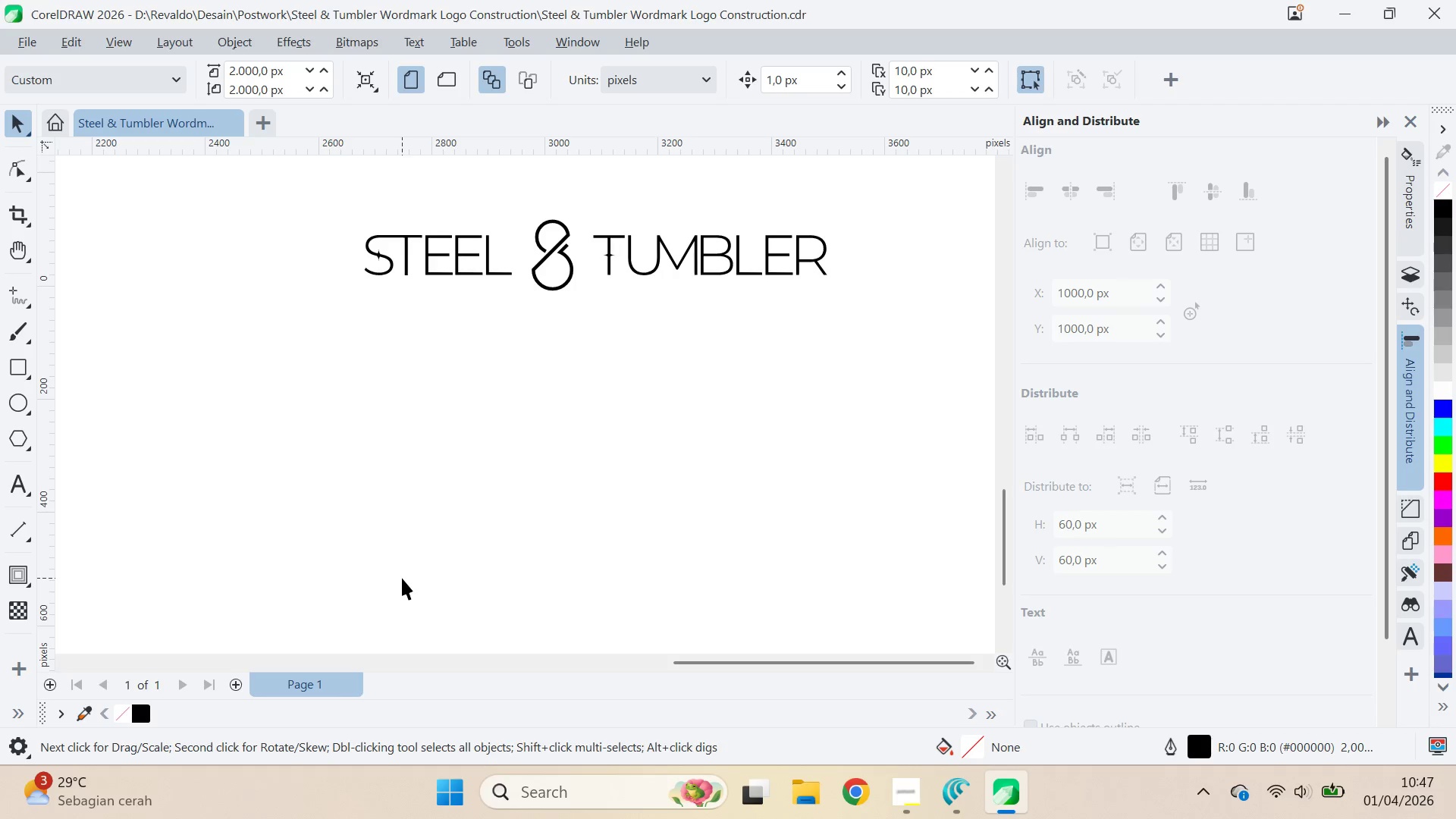 
left_click_drag(start_coordinate=[857, 564], to_coordinate=[816, 372])
 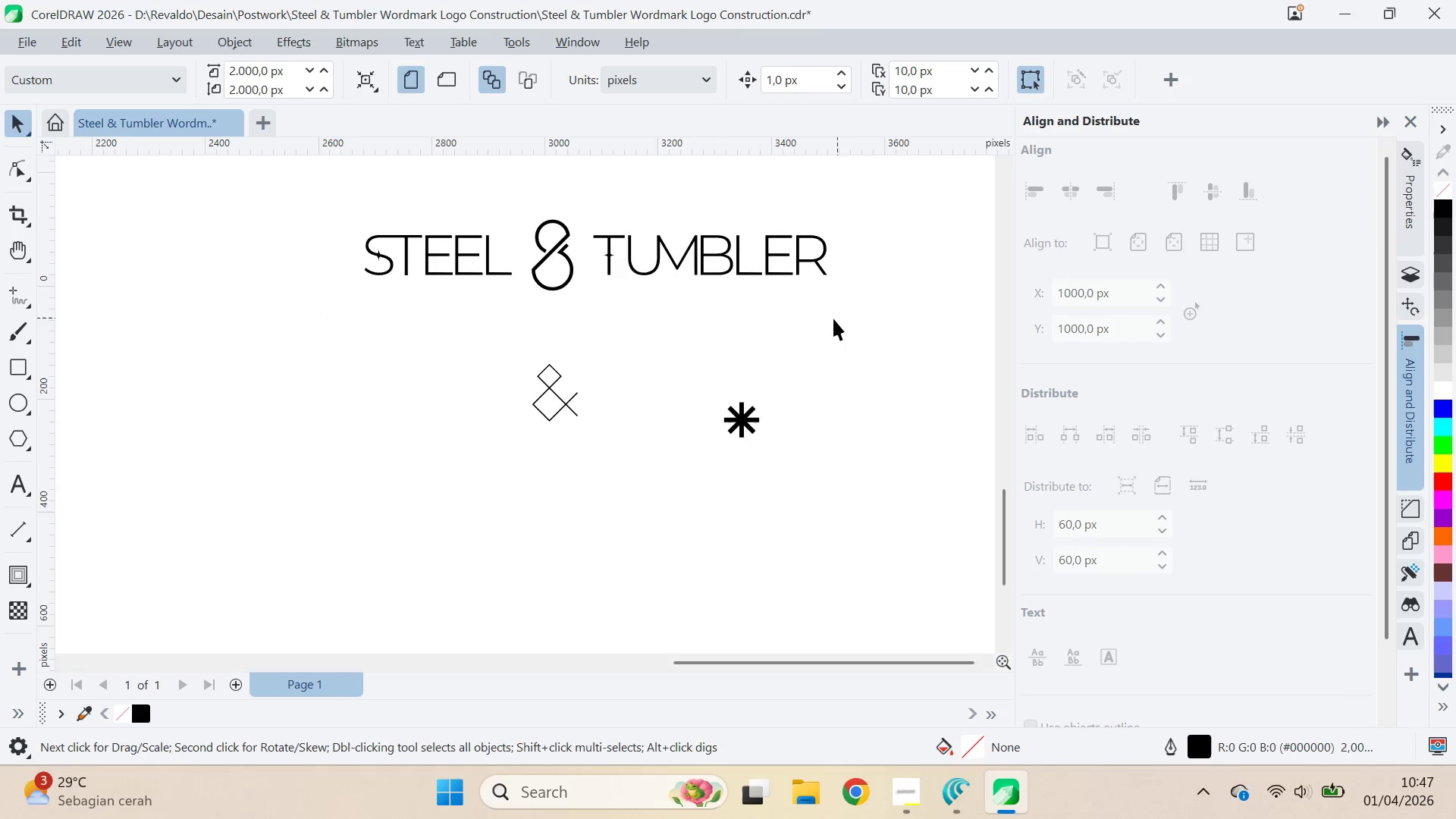 
left_click_drag(start_coordinate=[837, 318], to_coordinate=[401, 577])
 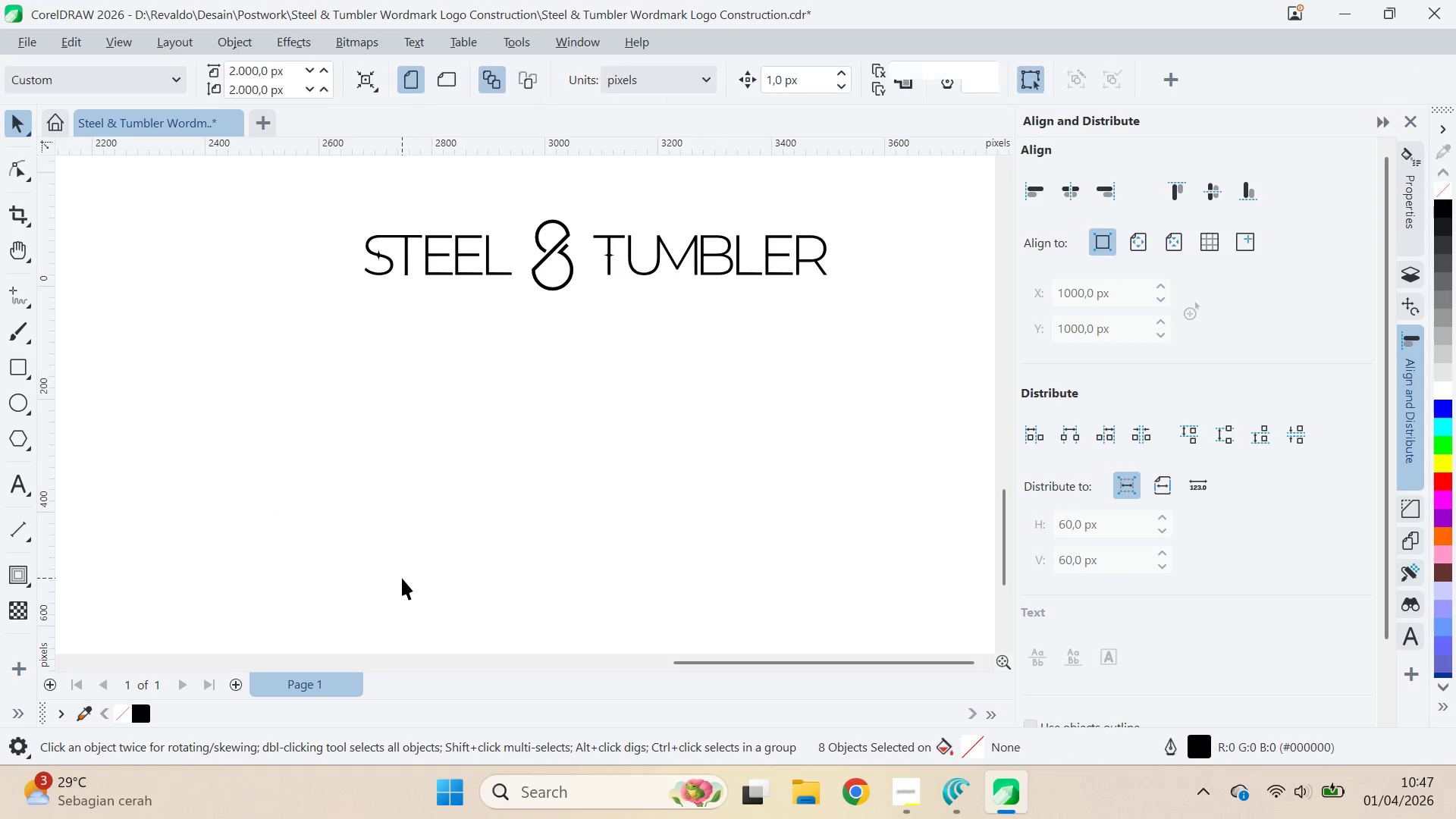 
key(Control+S)
 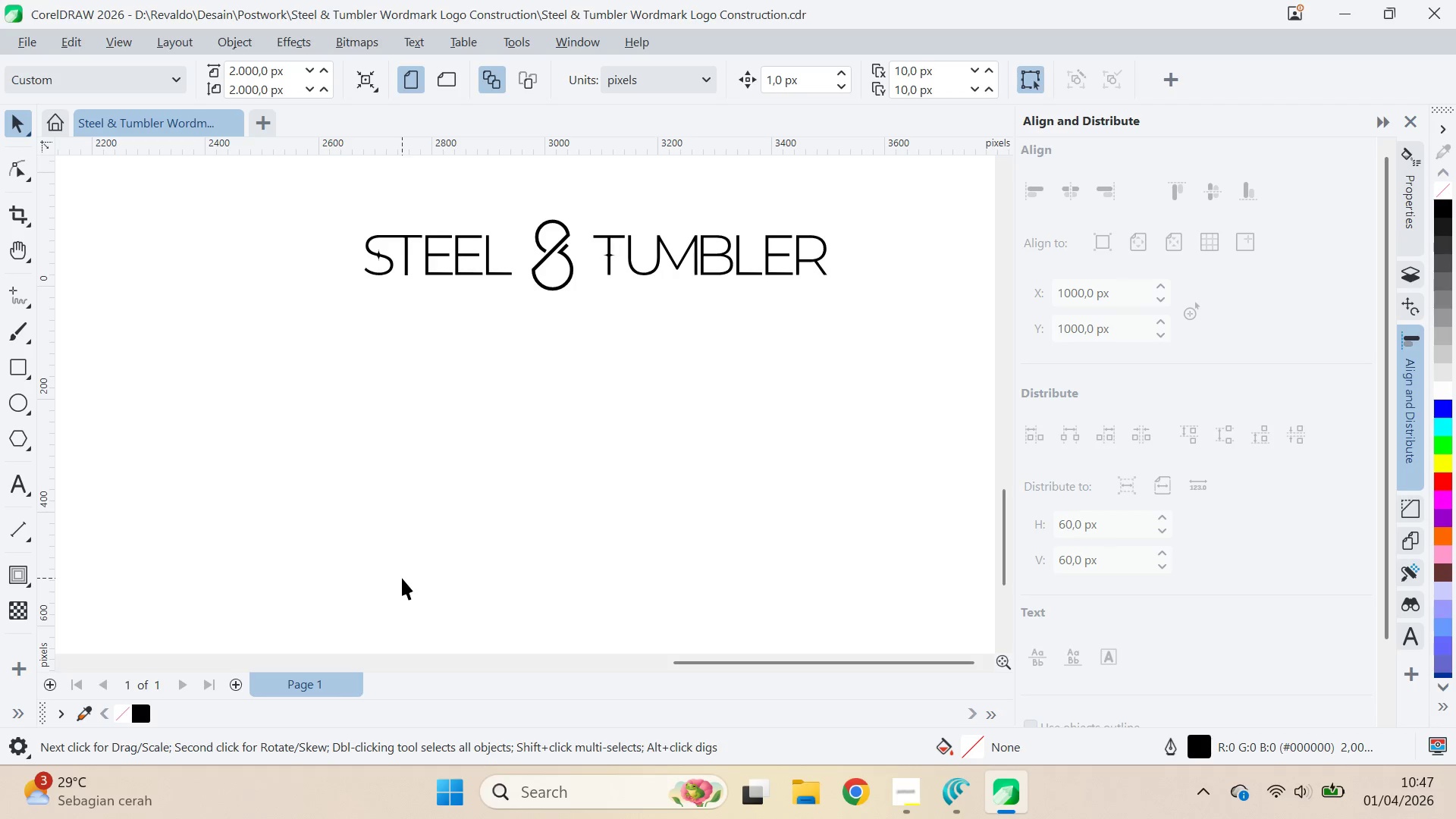 
key(Alt+AltLeft)
 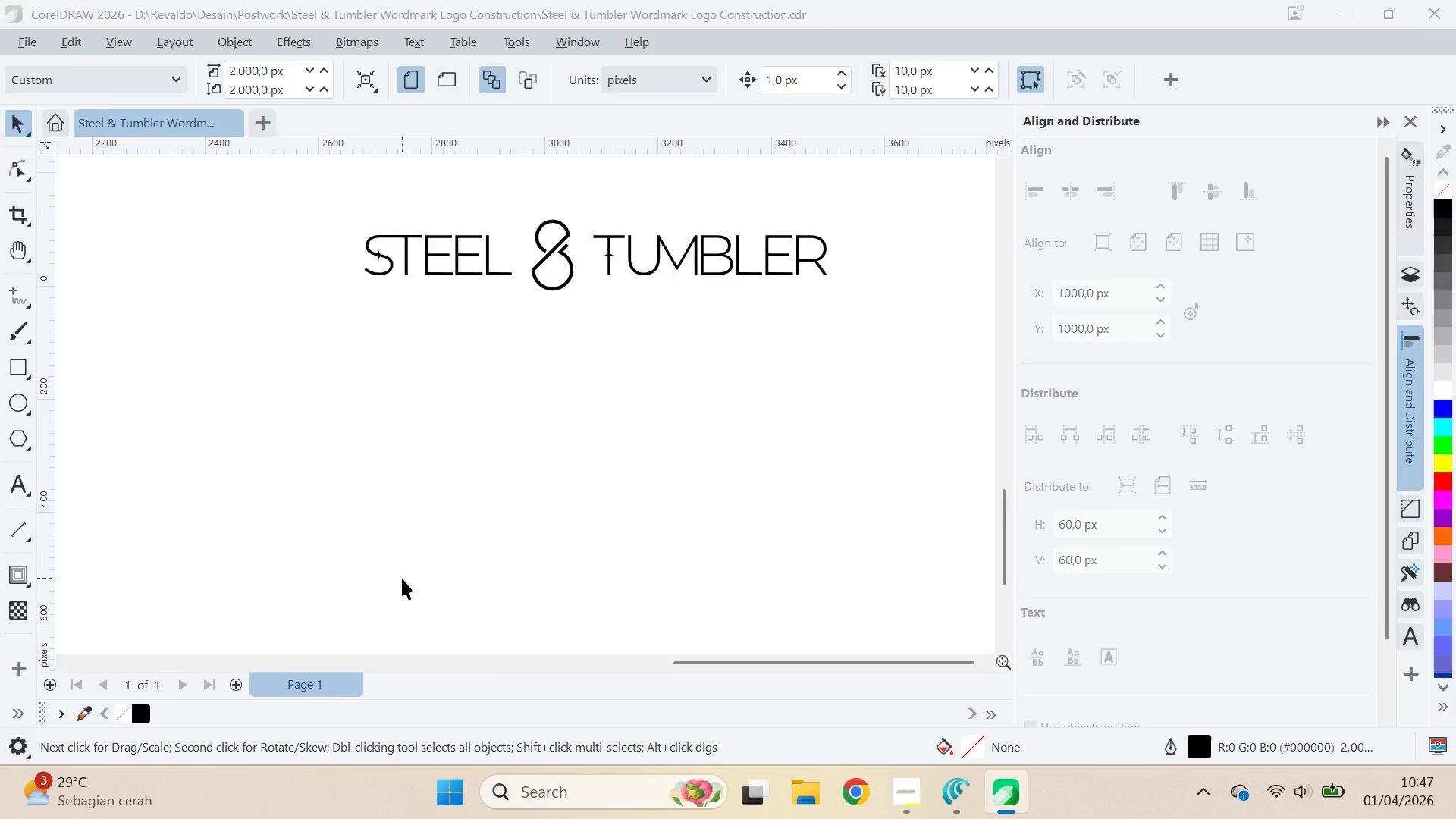 
key(Alt+Tab)